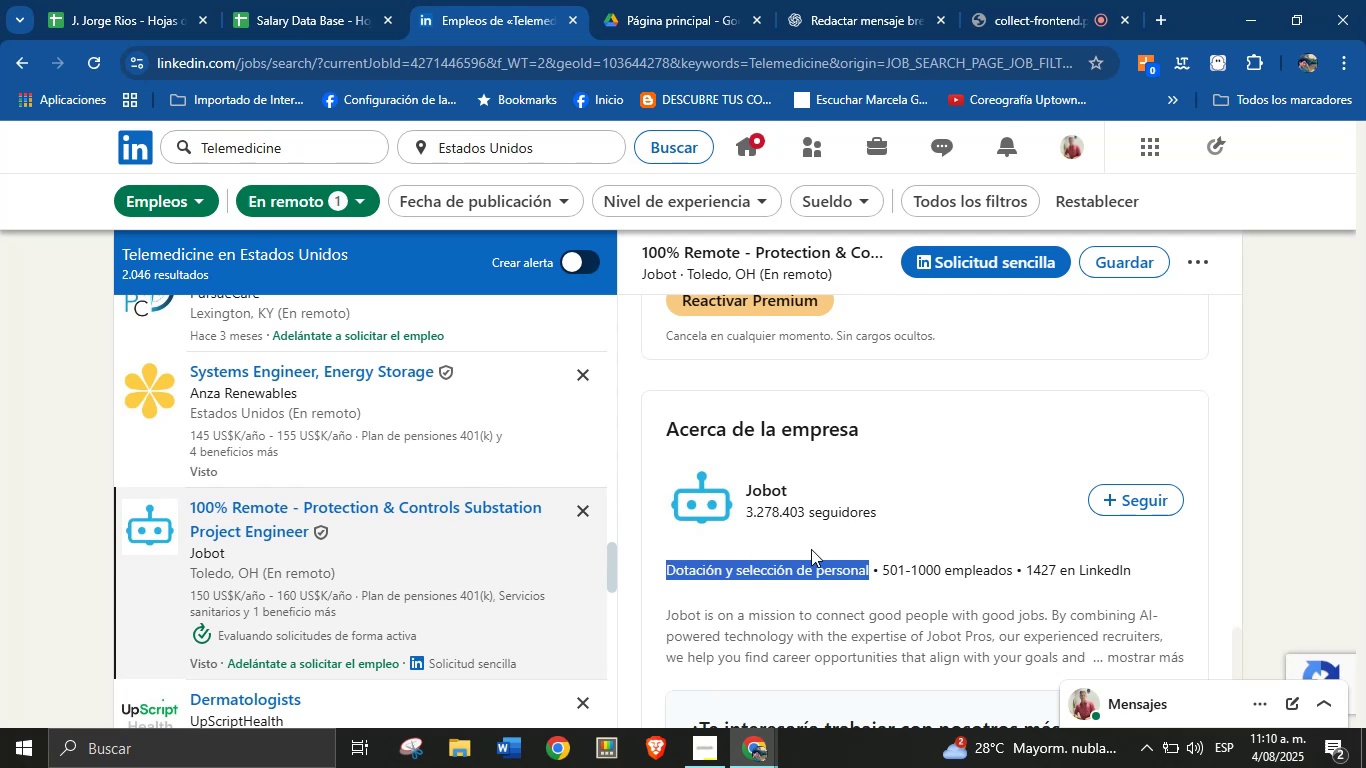 
key(Alt+AltLeft)
 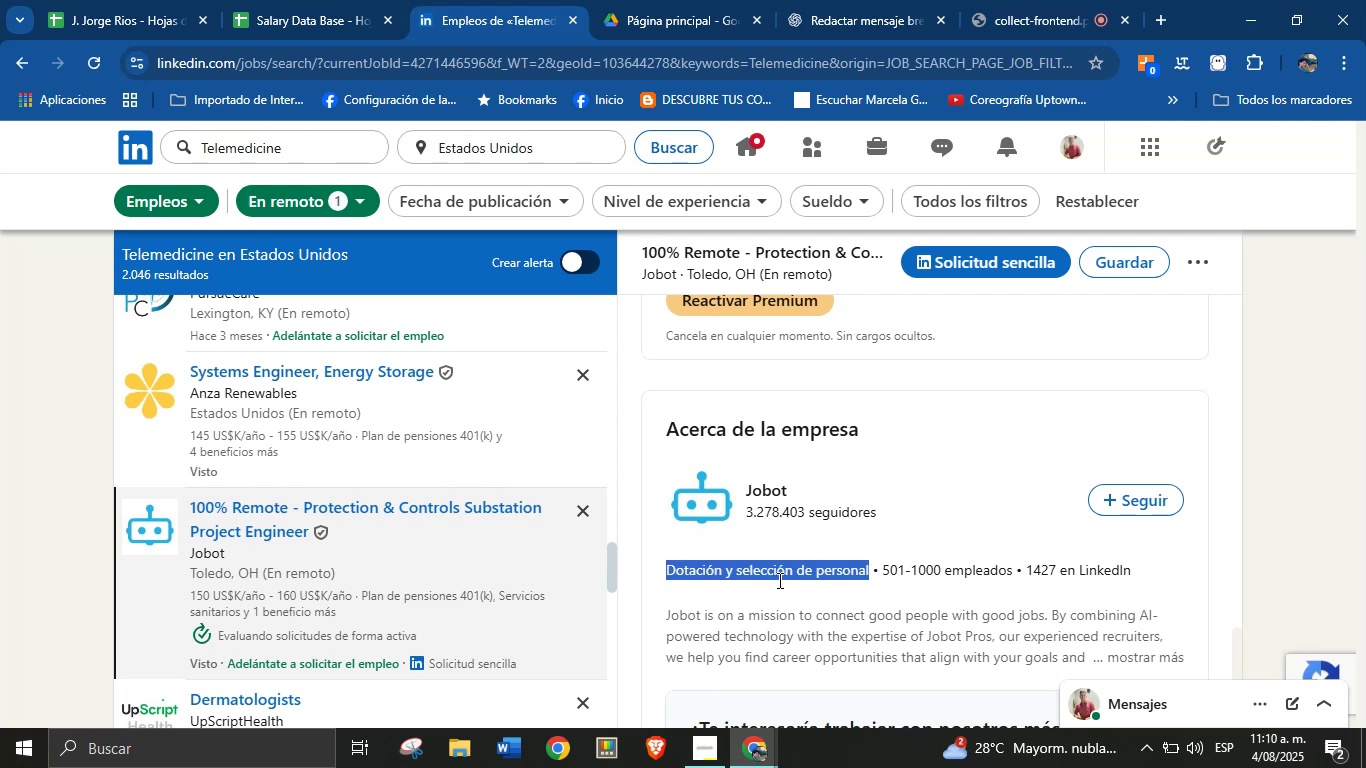 
key(Alt+Control+C)
 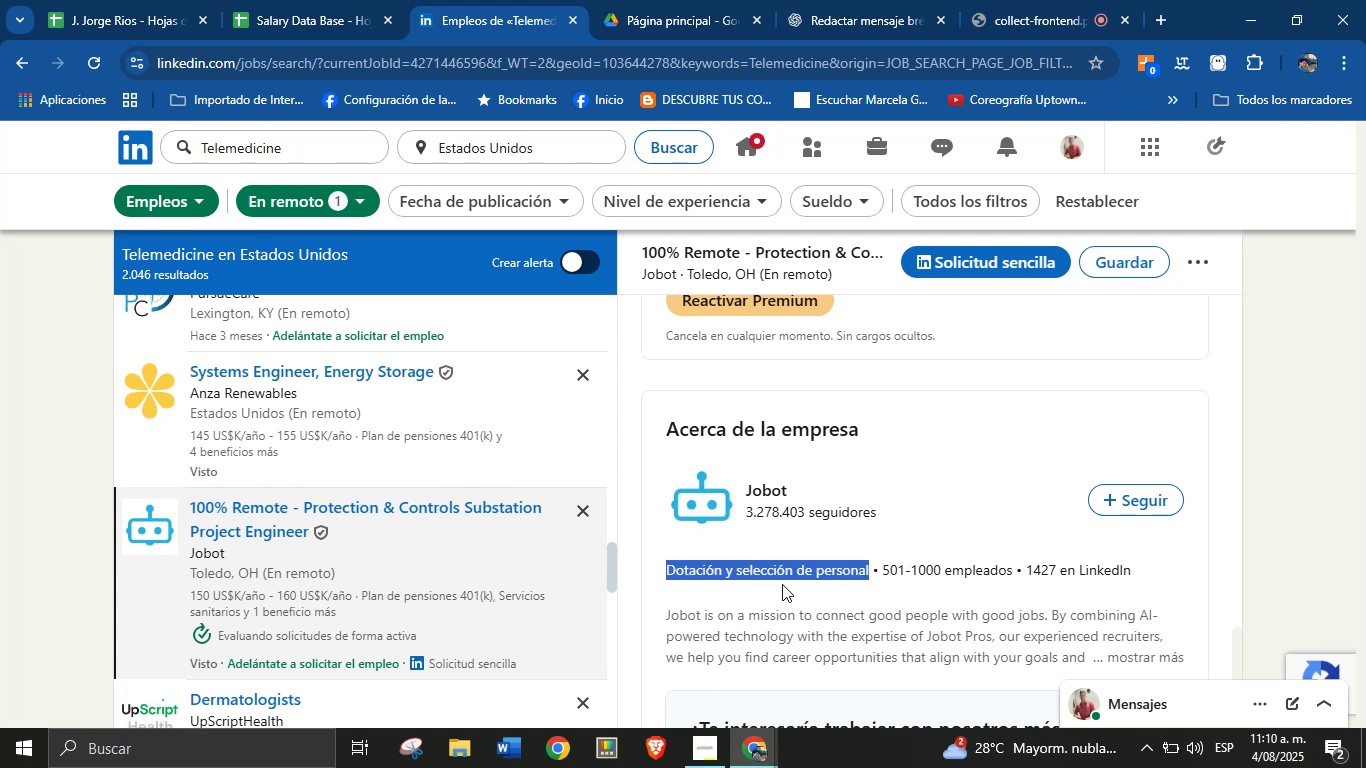 
scroll: coordinate [822, 548], scroll_direction: down, amount: 8.0
 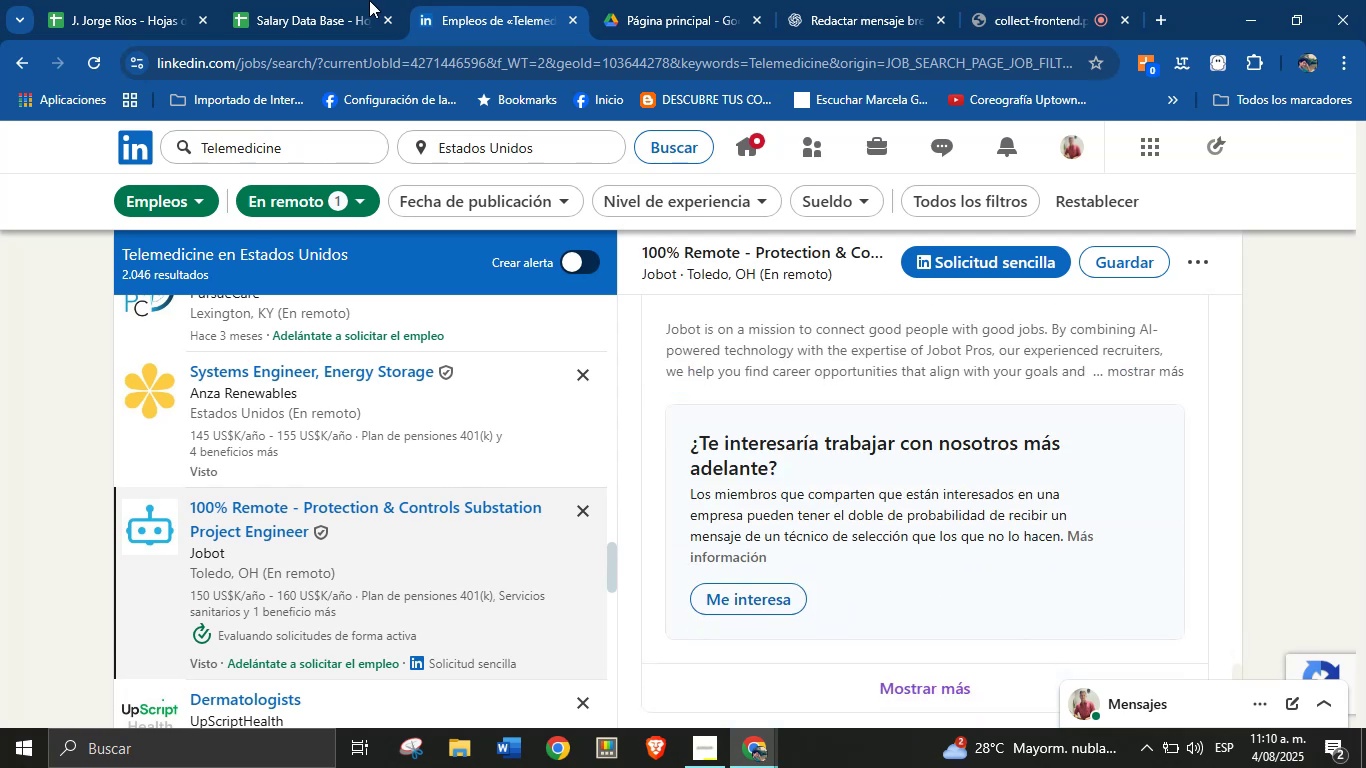 
left_click([334, 0])
 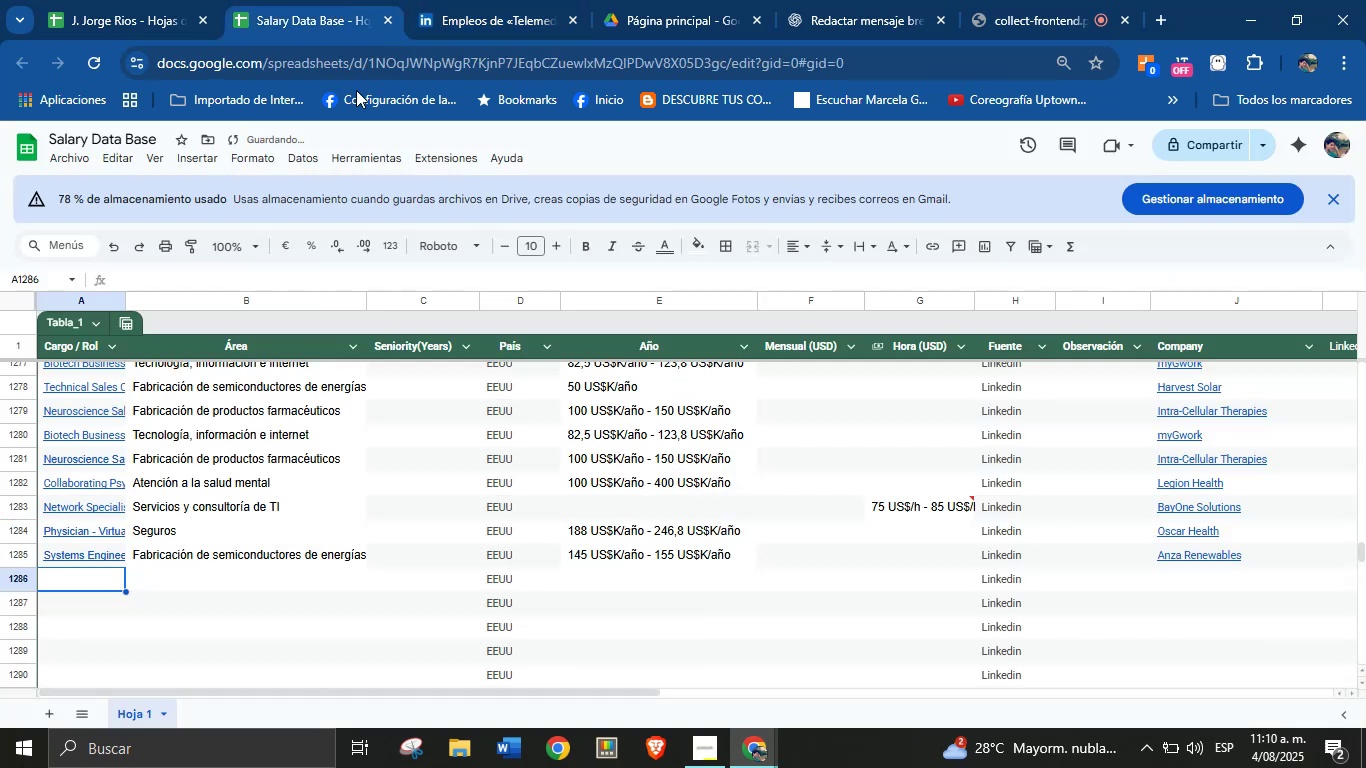 
key(Meta+MetaLeft)
 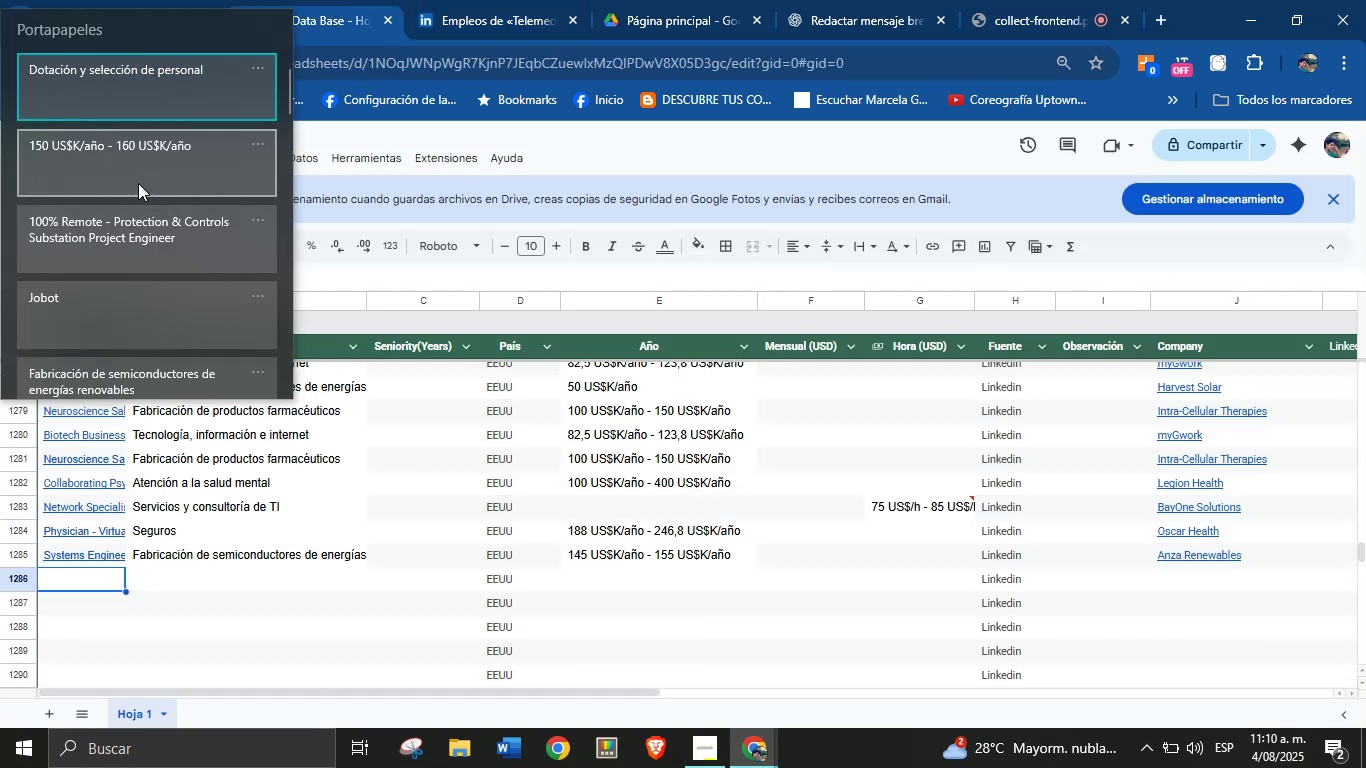 
key(Meta+V)
 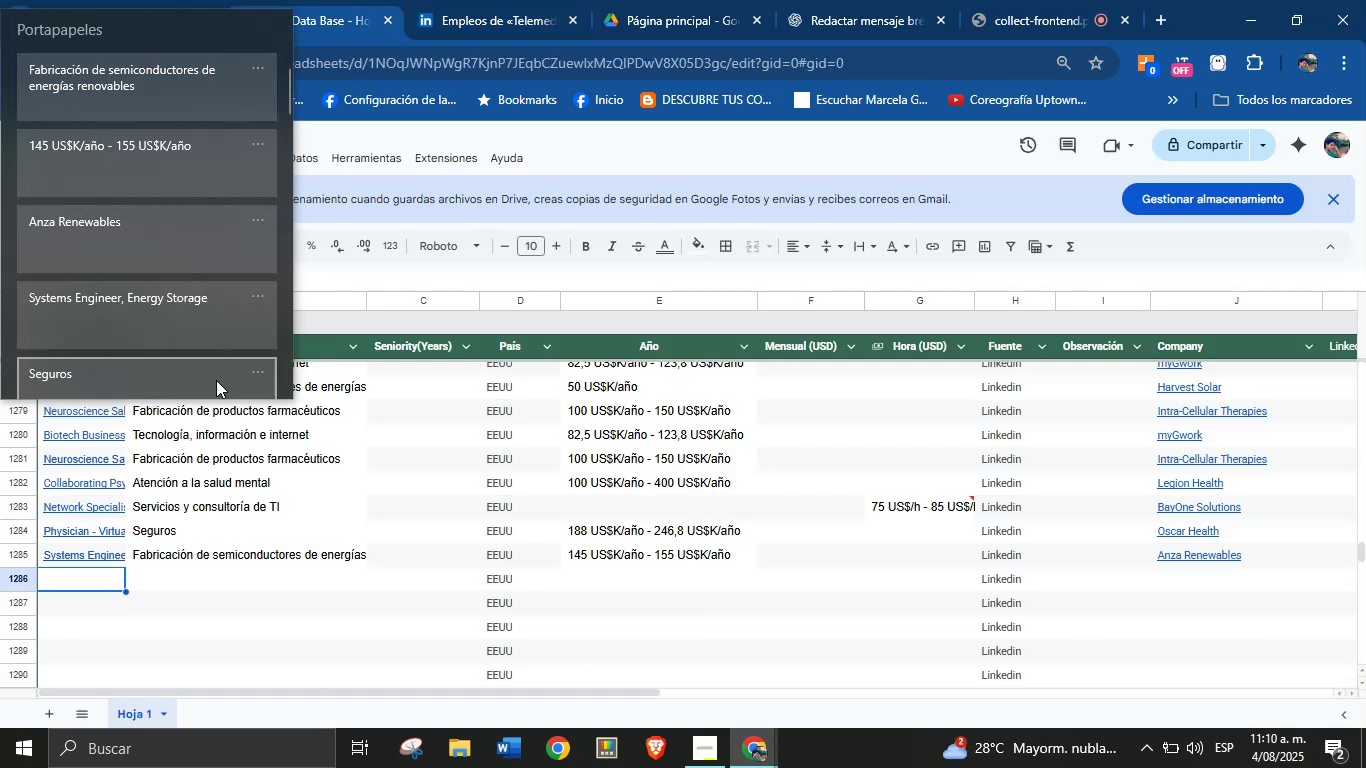 
key(Meta+MetaLeft)
 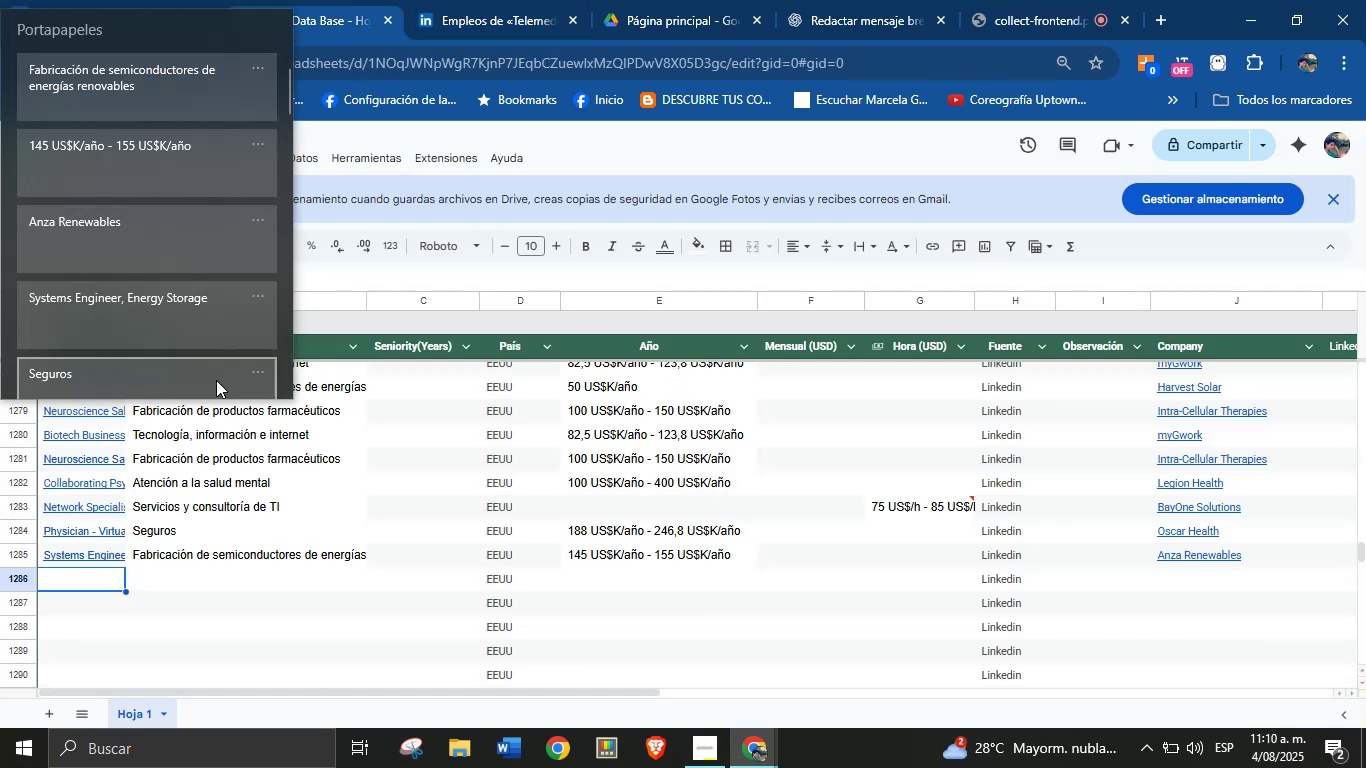 
left_click([140, 246])
 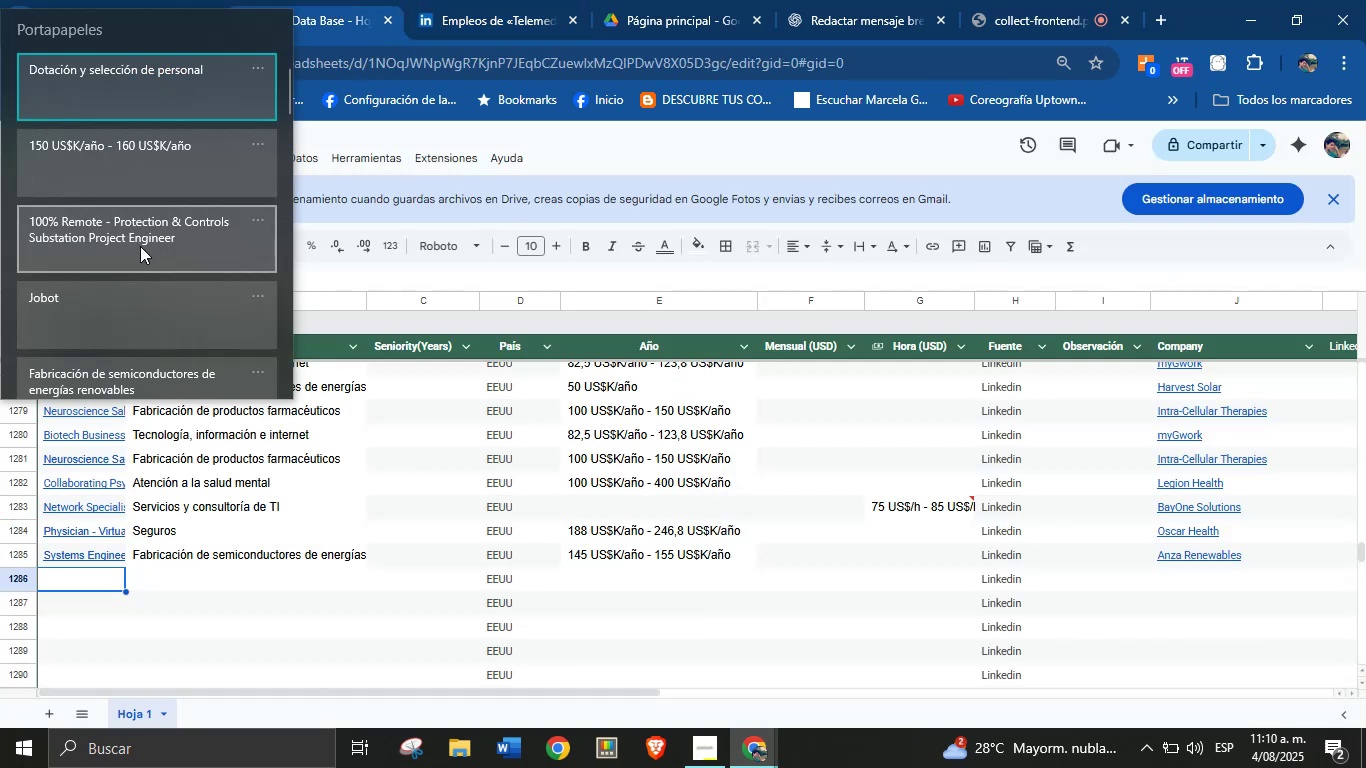 
key(Control+ControlLeft)
 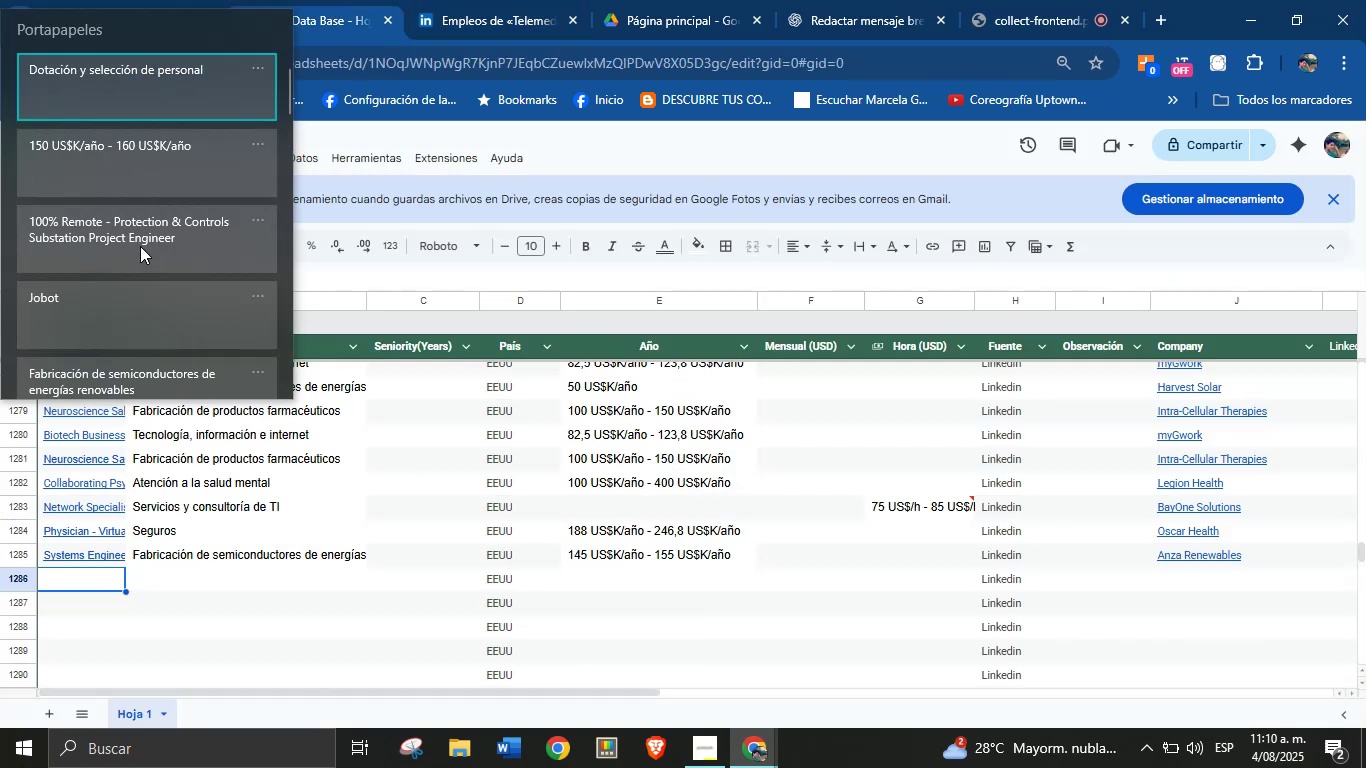 
key(Control+V)
 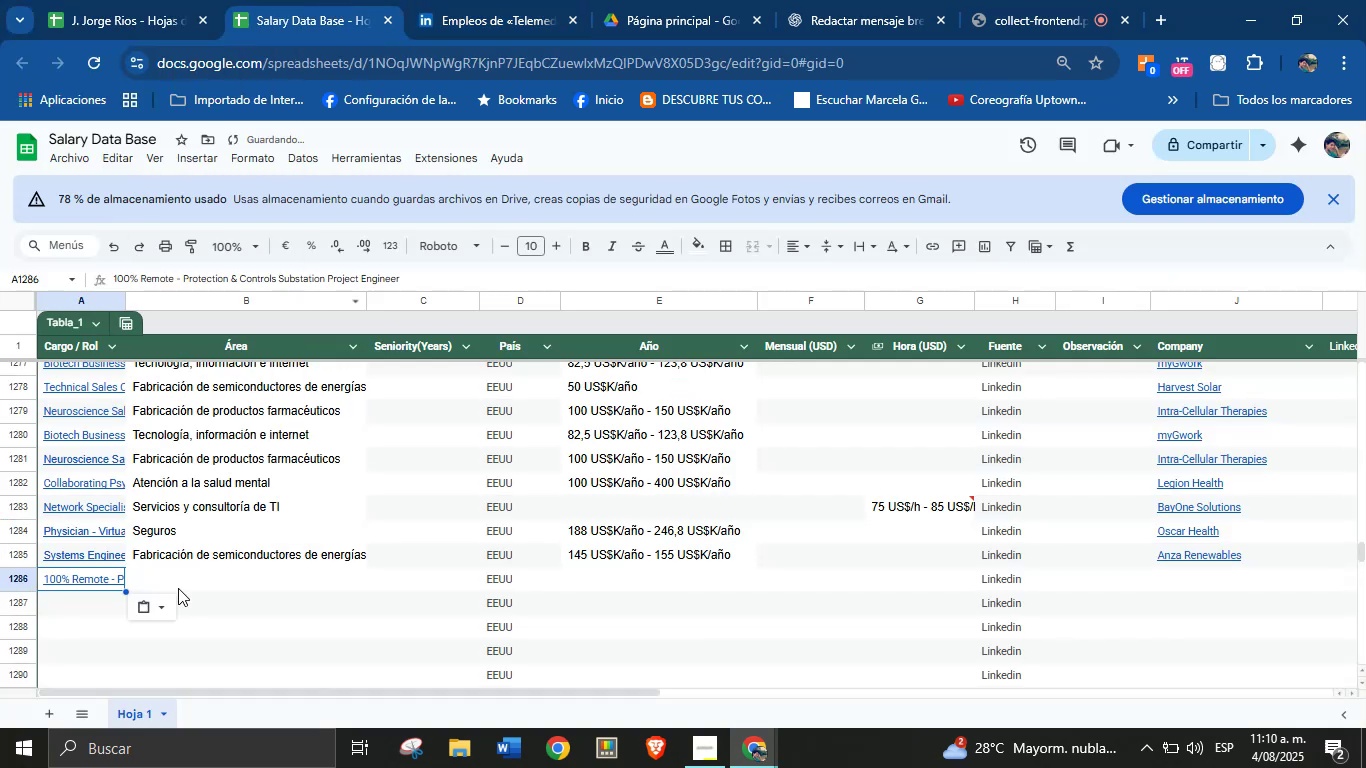 
left_click([197, 577])
 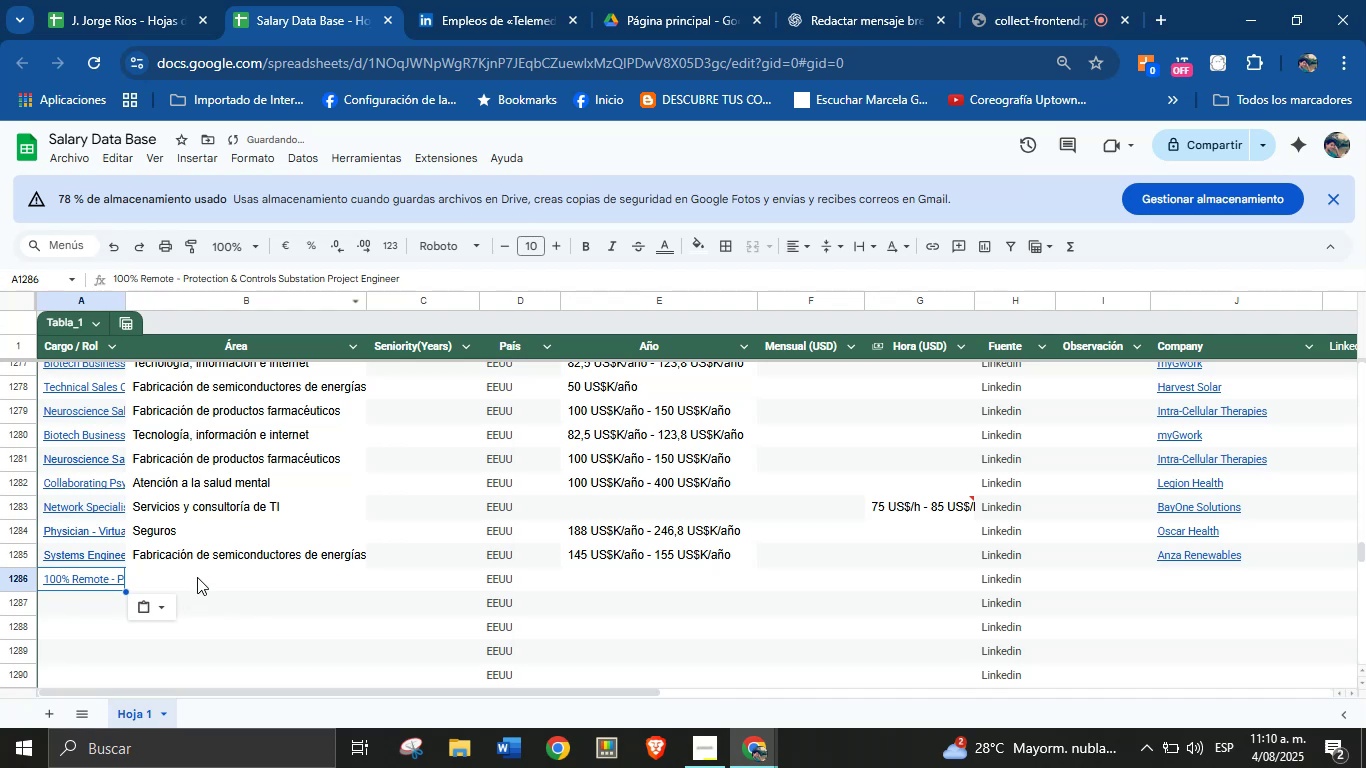 
key(Meta+MetaLeft)
 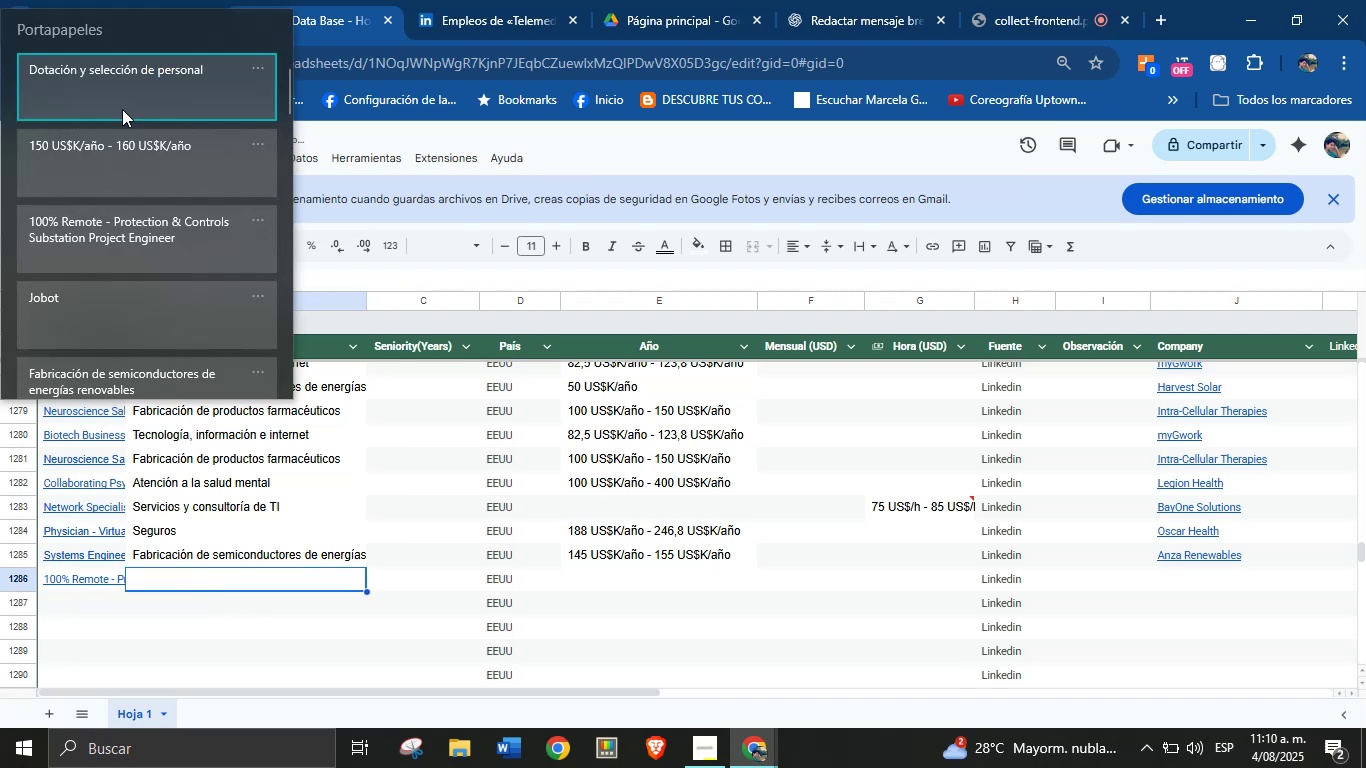 
key(Meta+MetaLeft)
 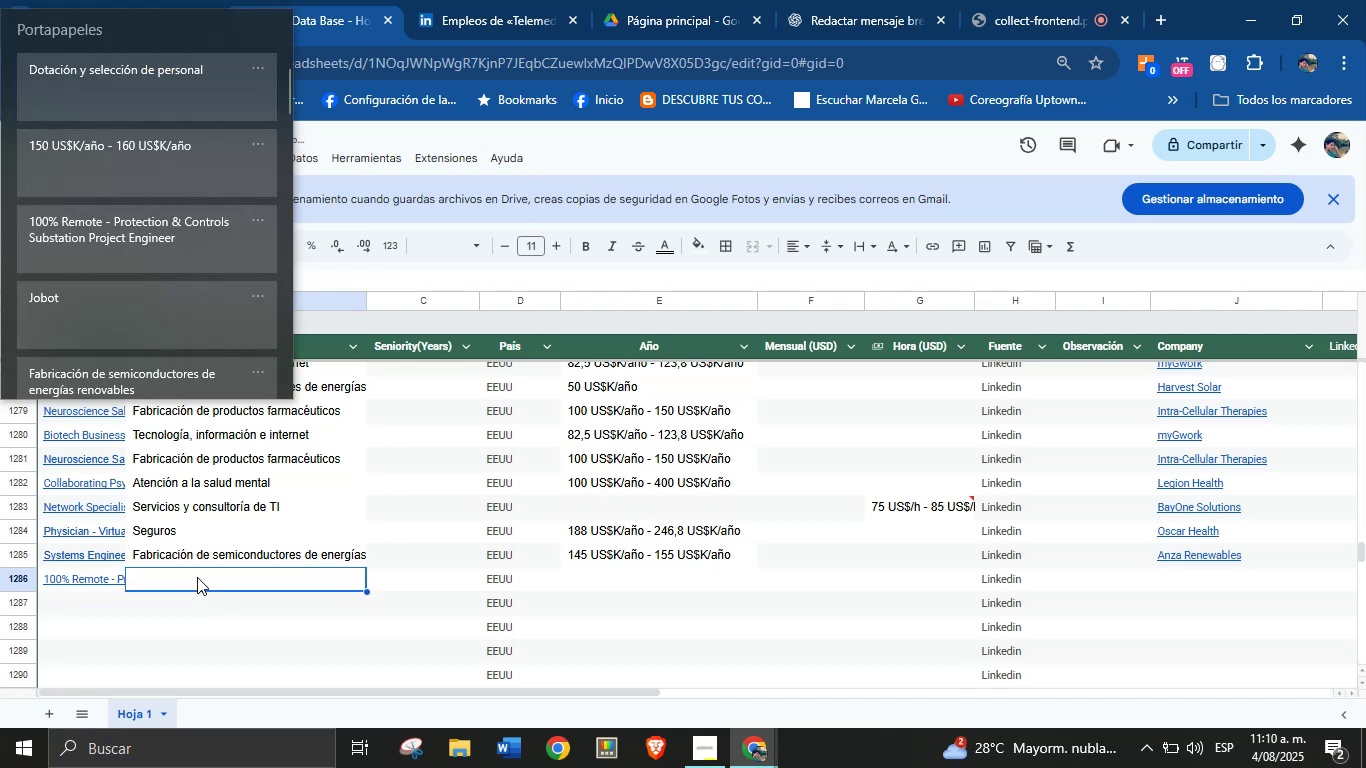 
key(Meta+V)
 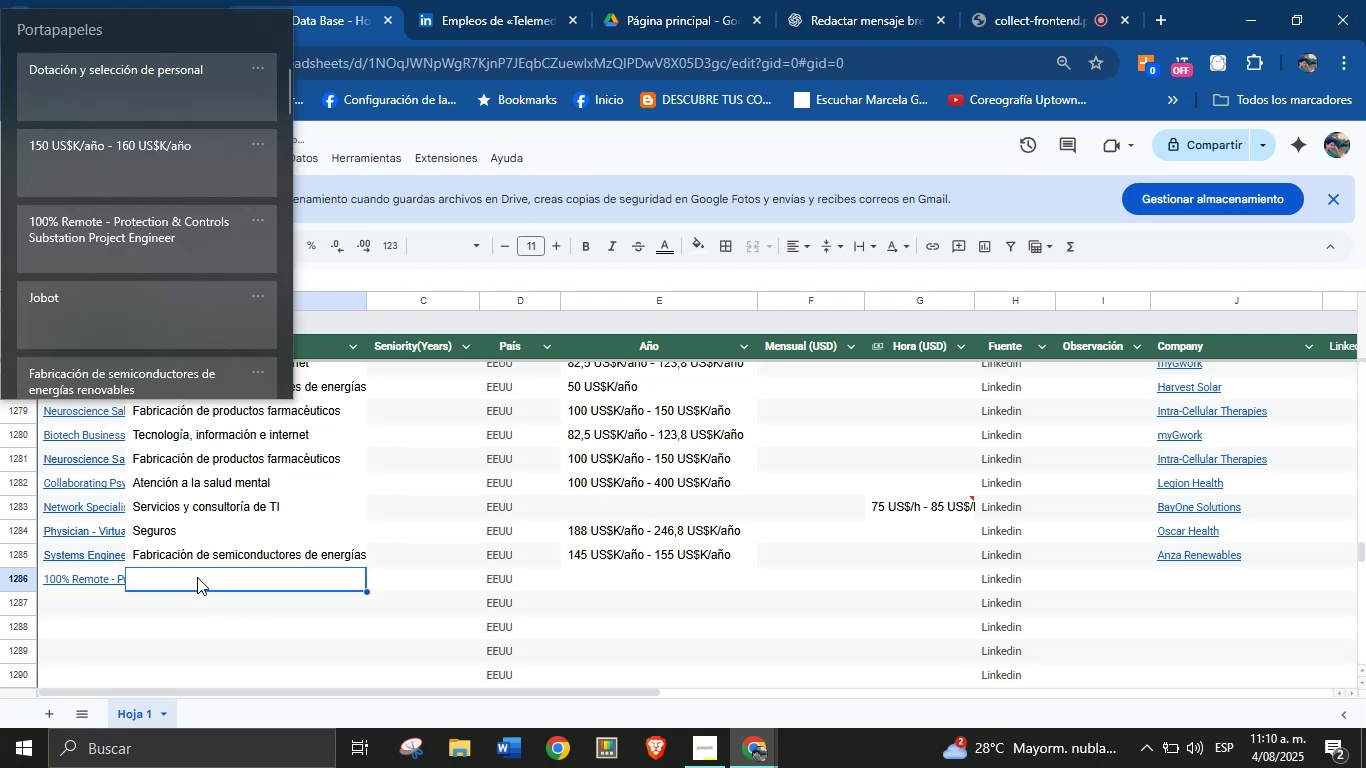 
left_click([127, 100])
 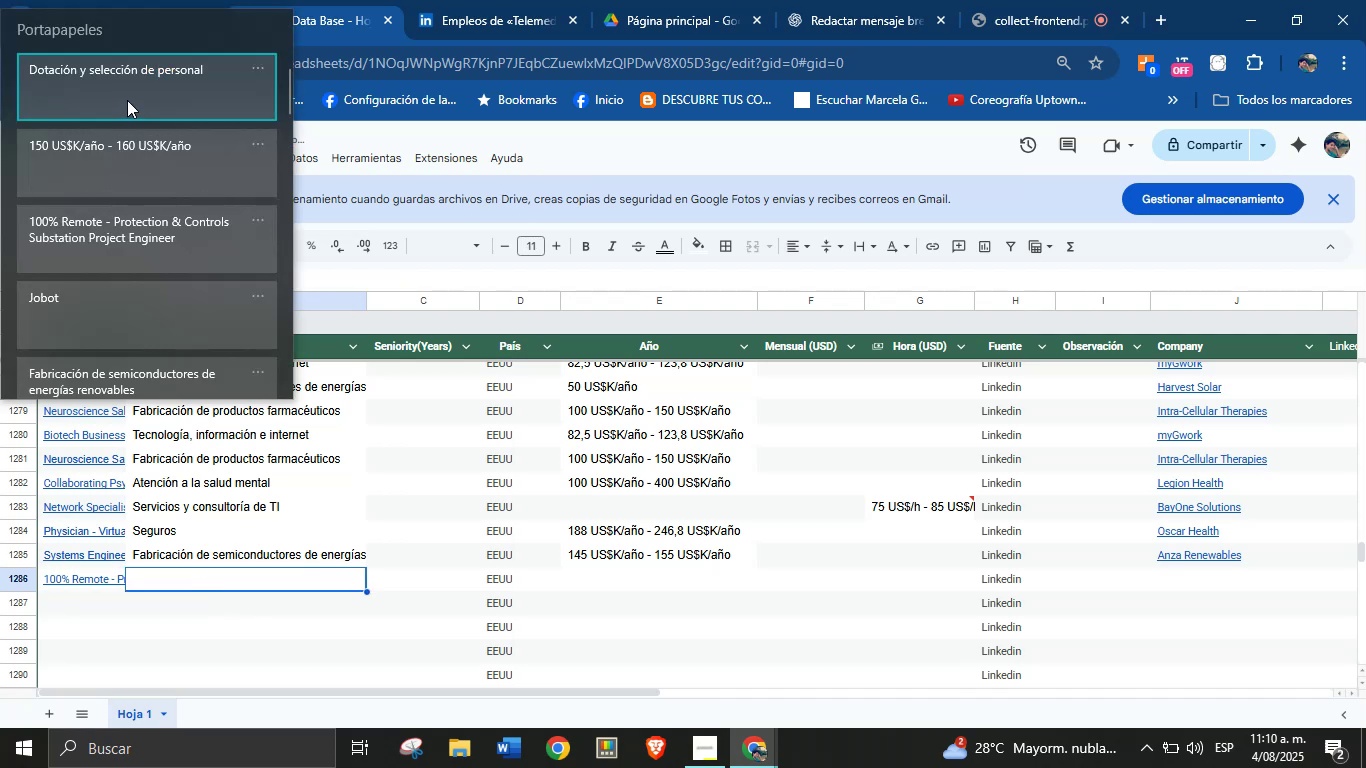 
key(Control+ControlLeft)
 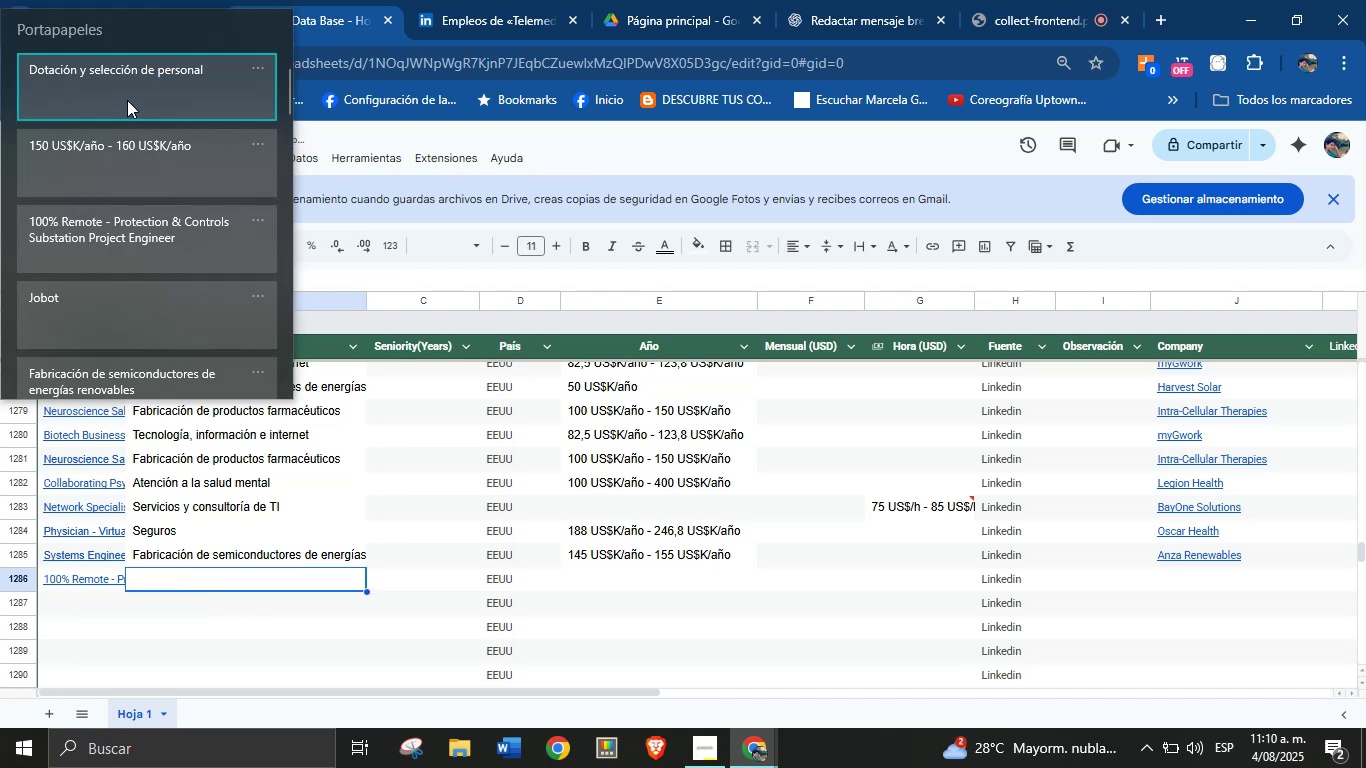 
key(Control+V)
 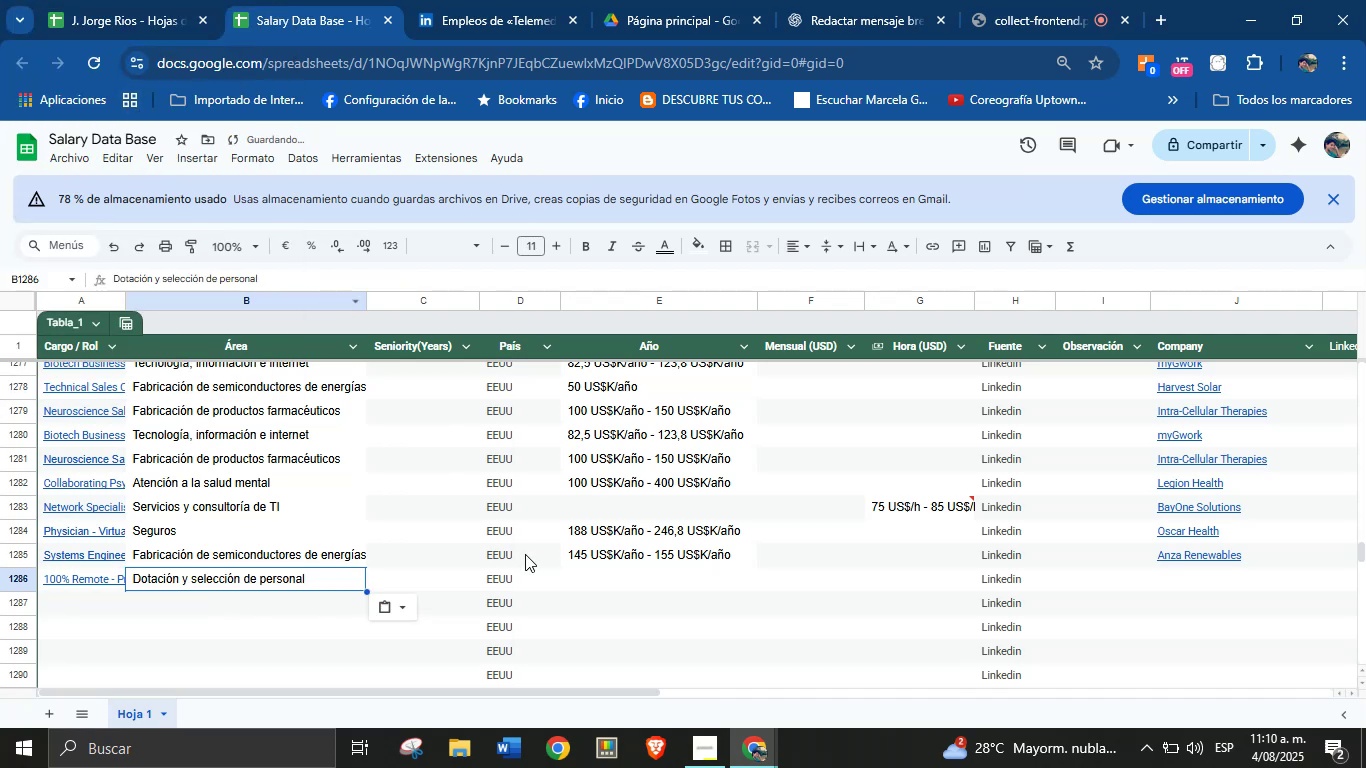 
left_click([615, 572])
 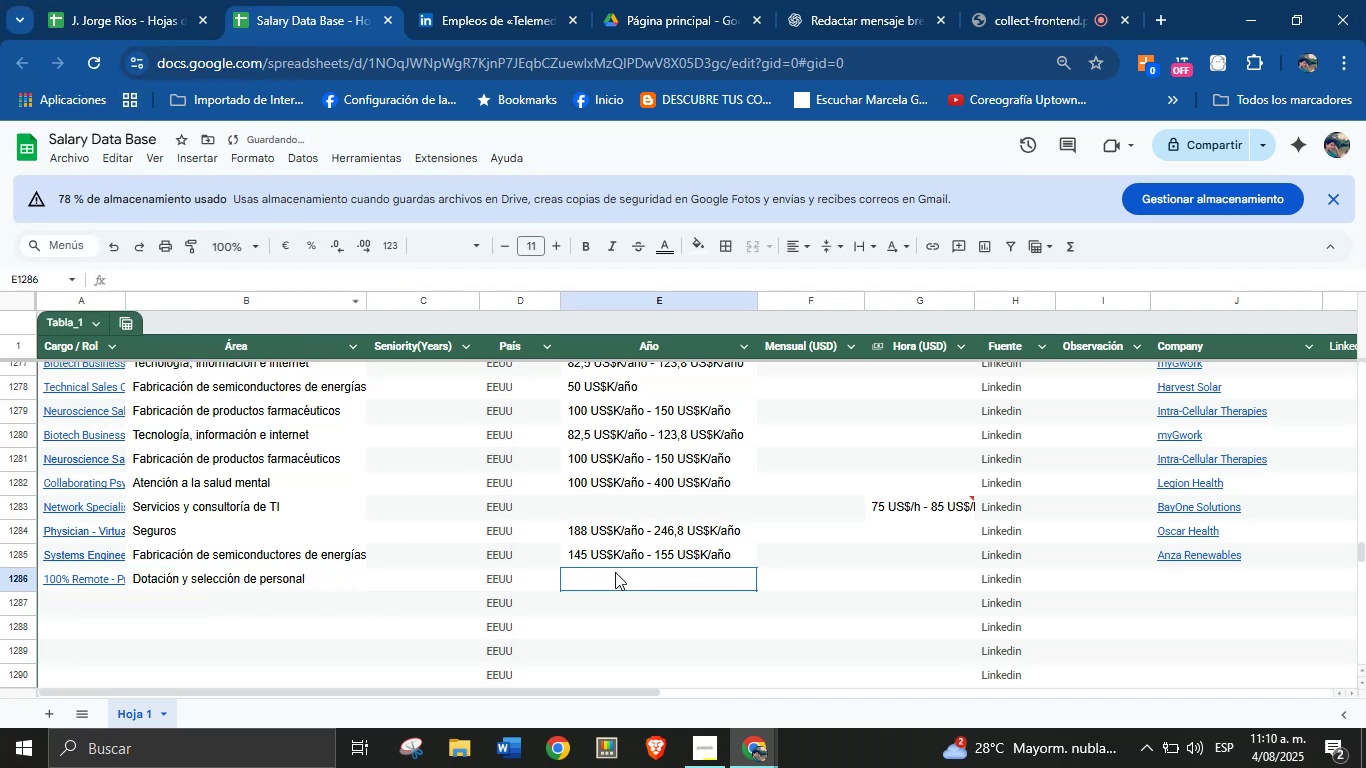 
key(Meta+MetaLeft)
 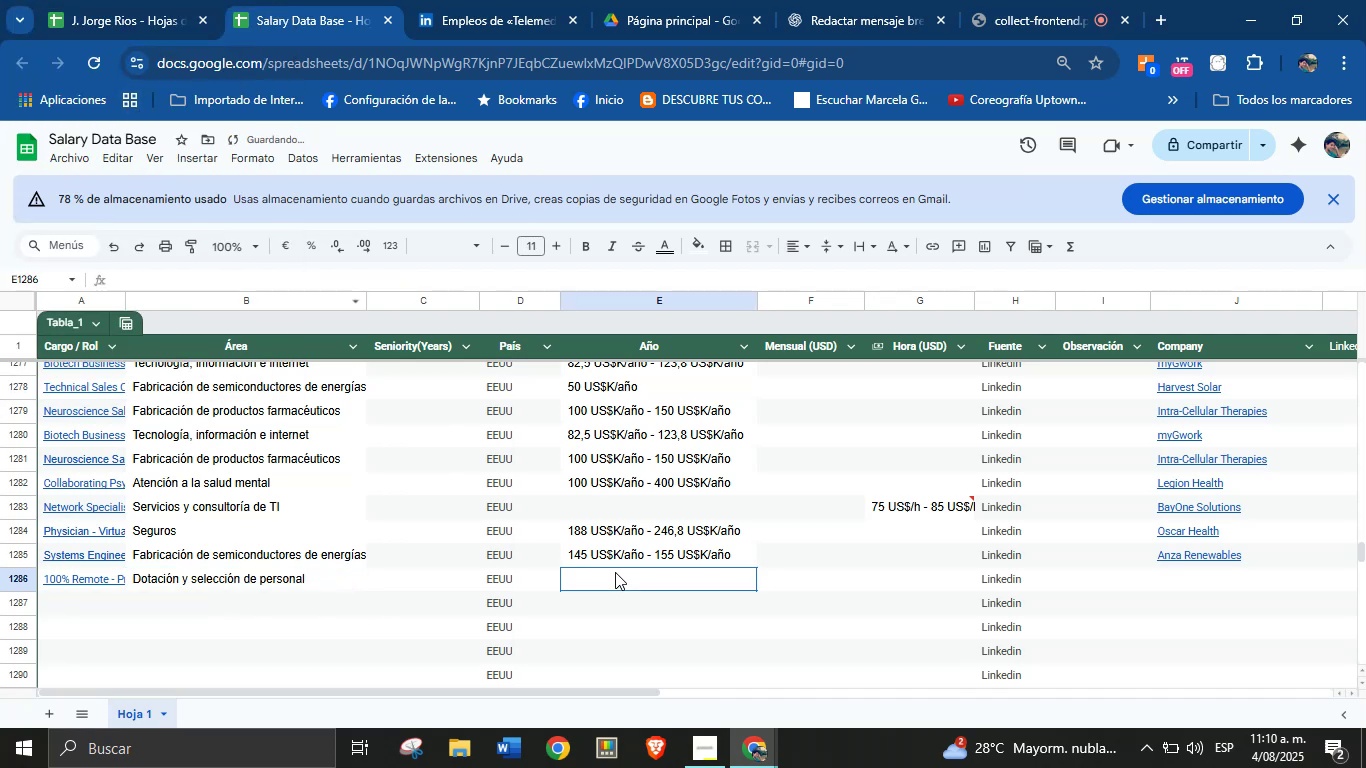 
key(Meta+MetaLeft)
 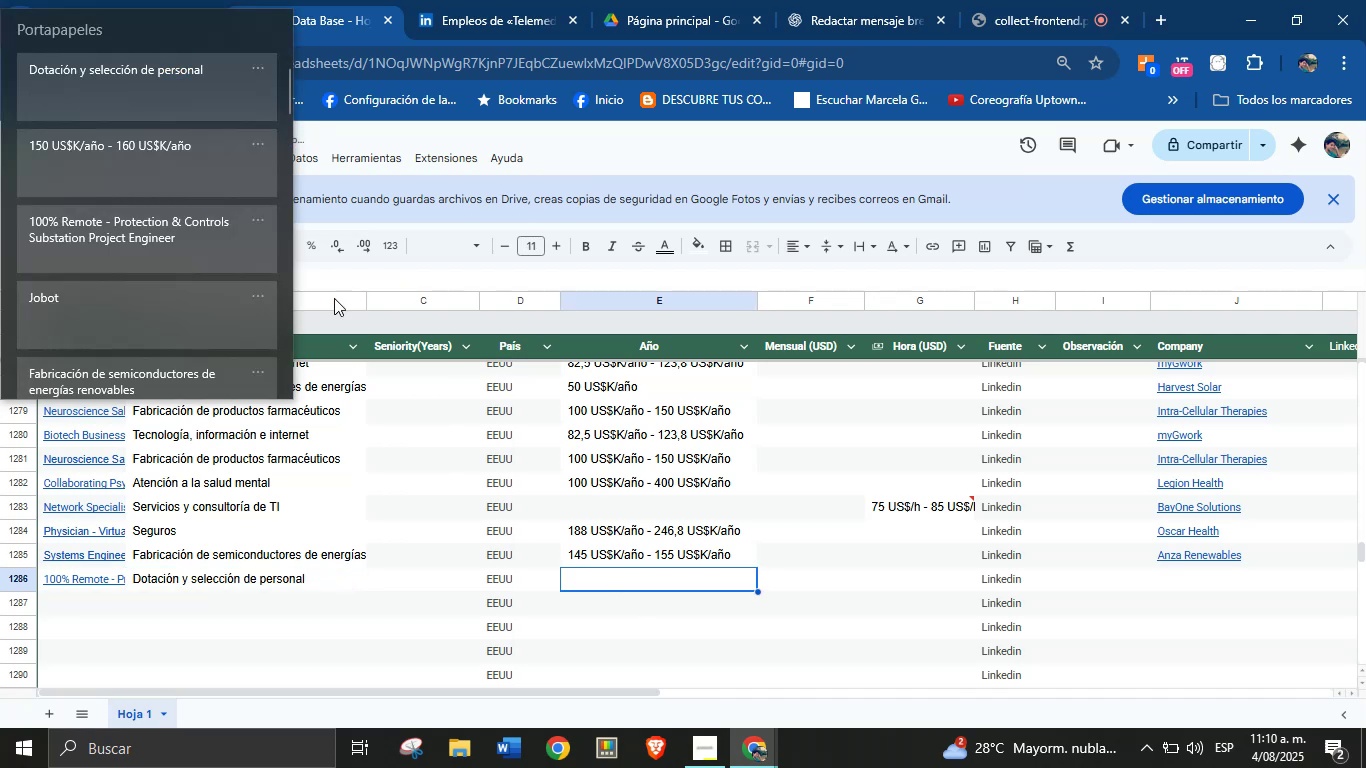 
key(Meta+V)
 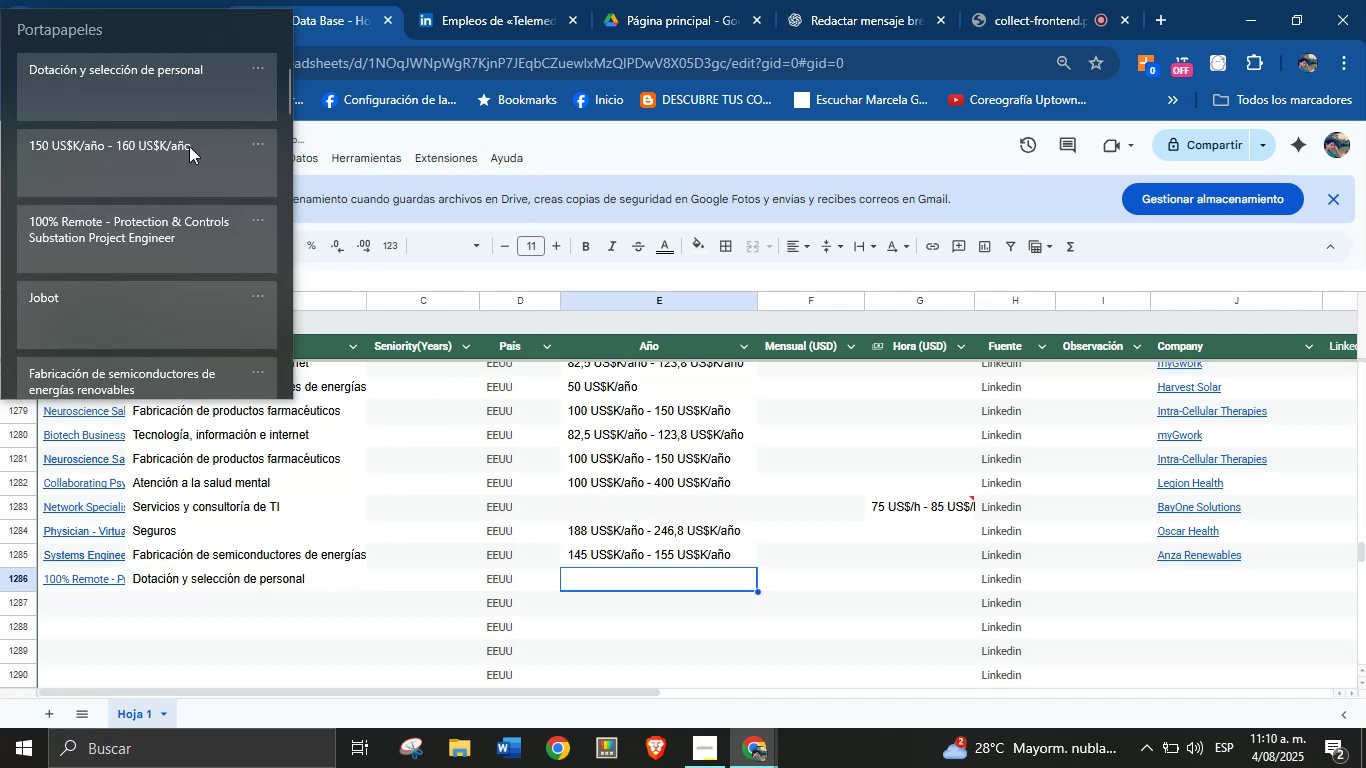 
left_click([131, 161])
 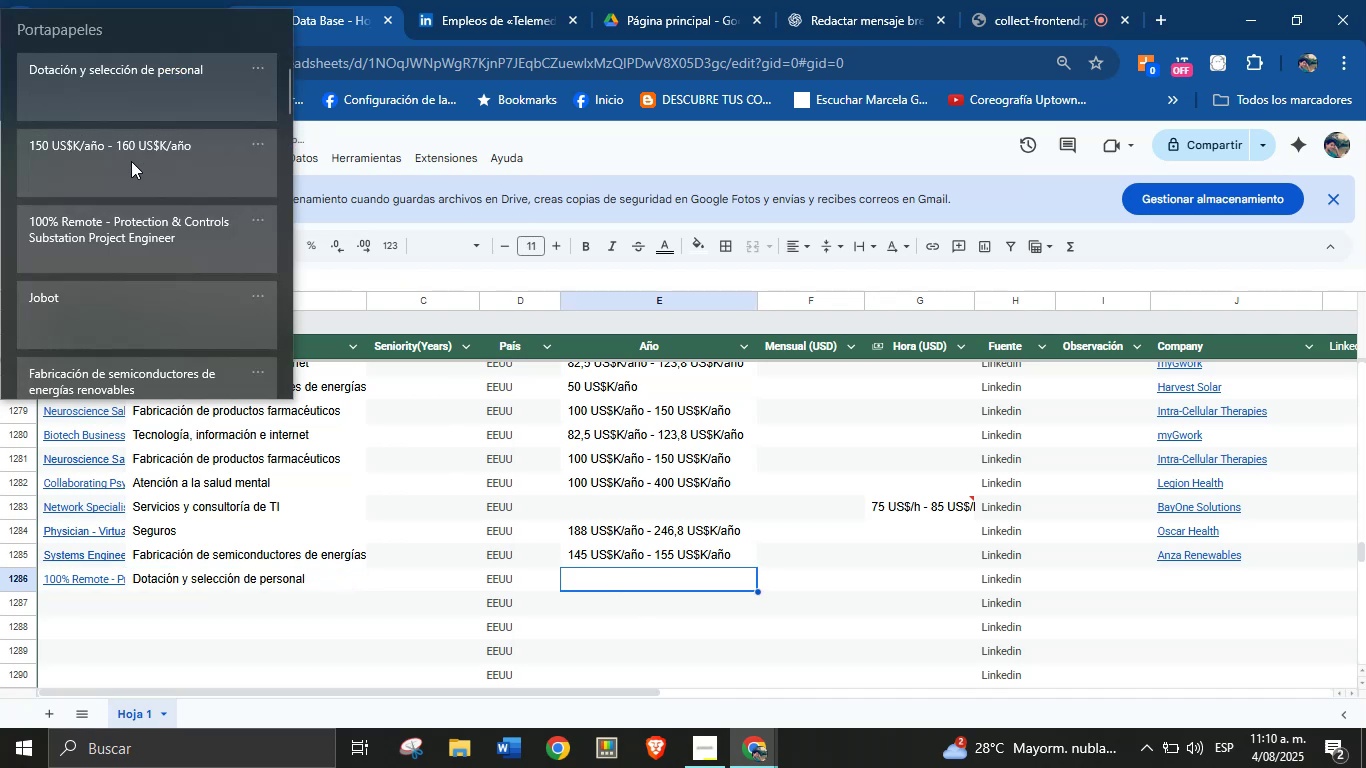 
key(Control+ControlLeft)
 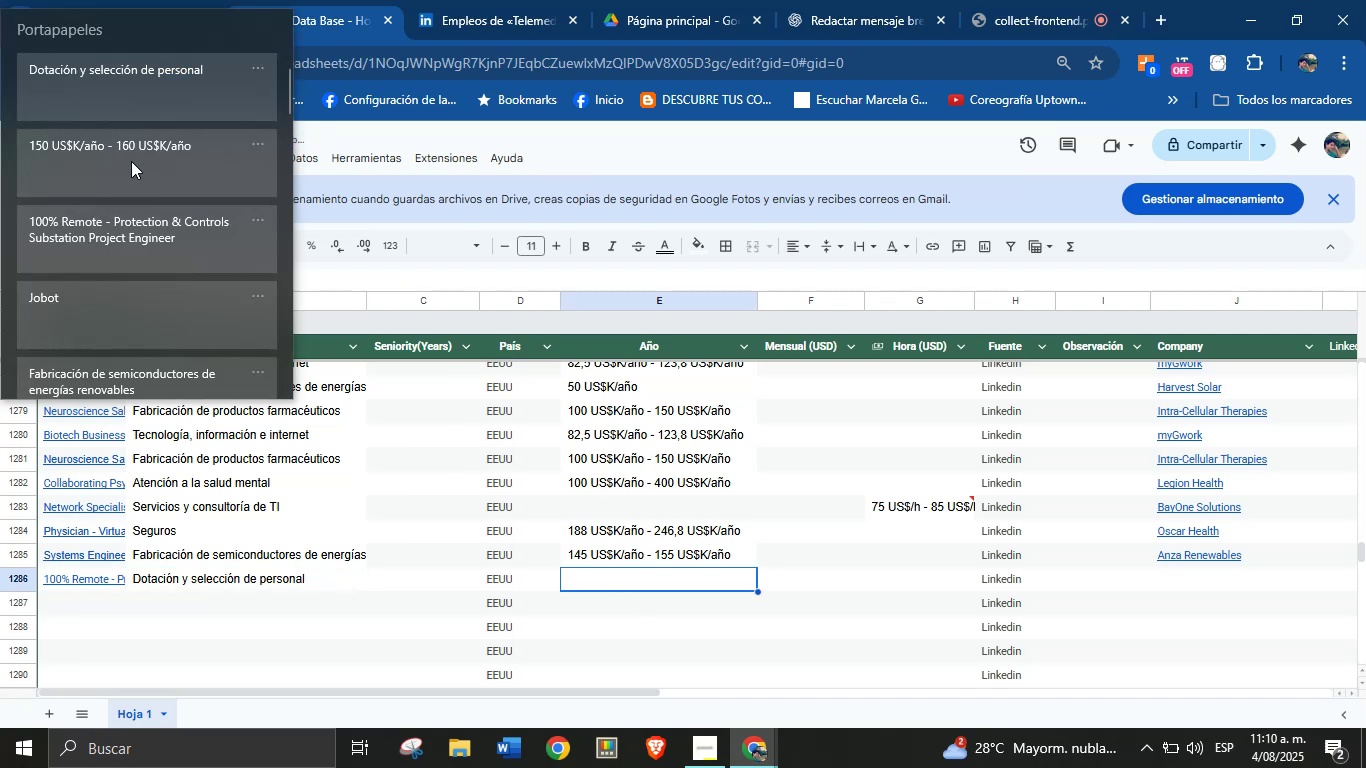 
key(Control+V)
 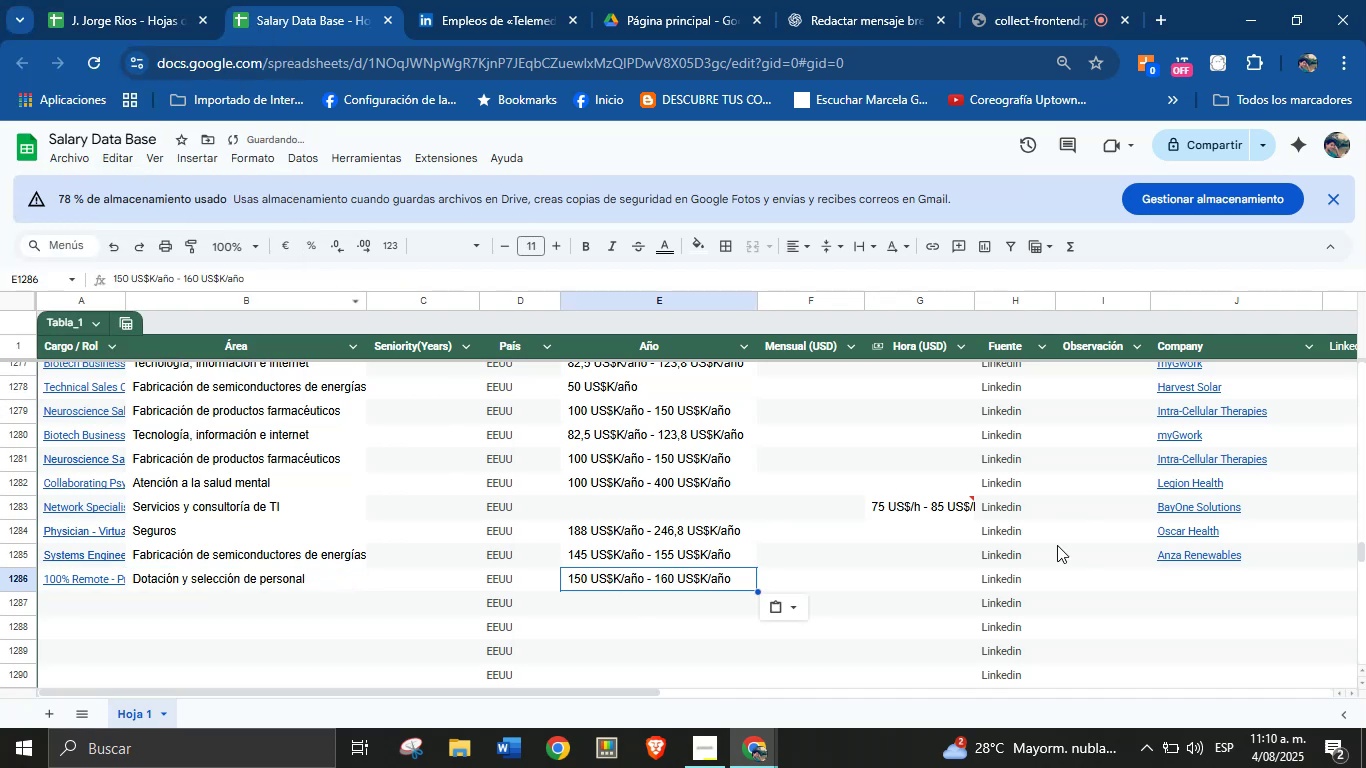 
left_click([1185, 576])
 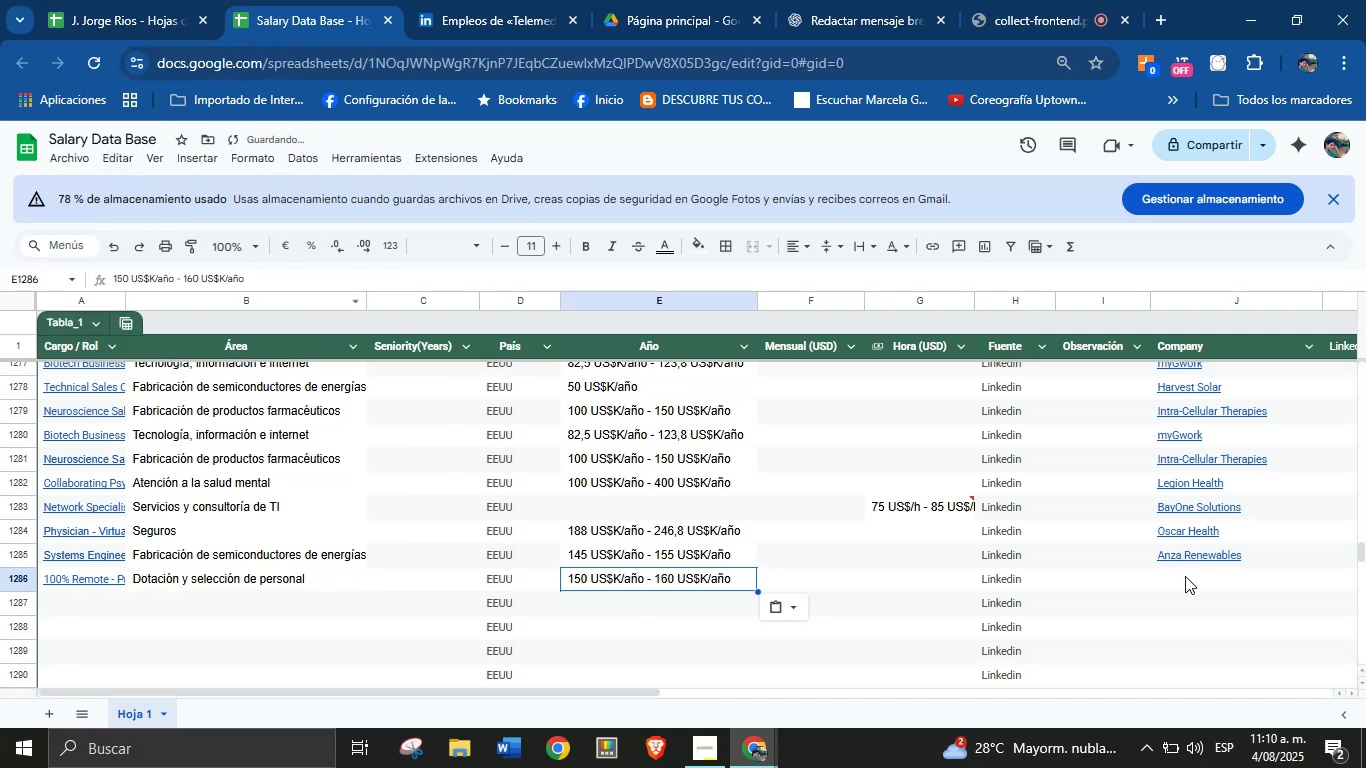 
key(Meta+MetaLeft)
 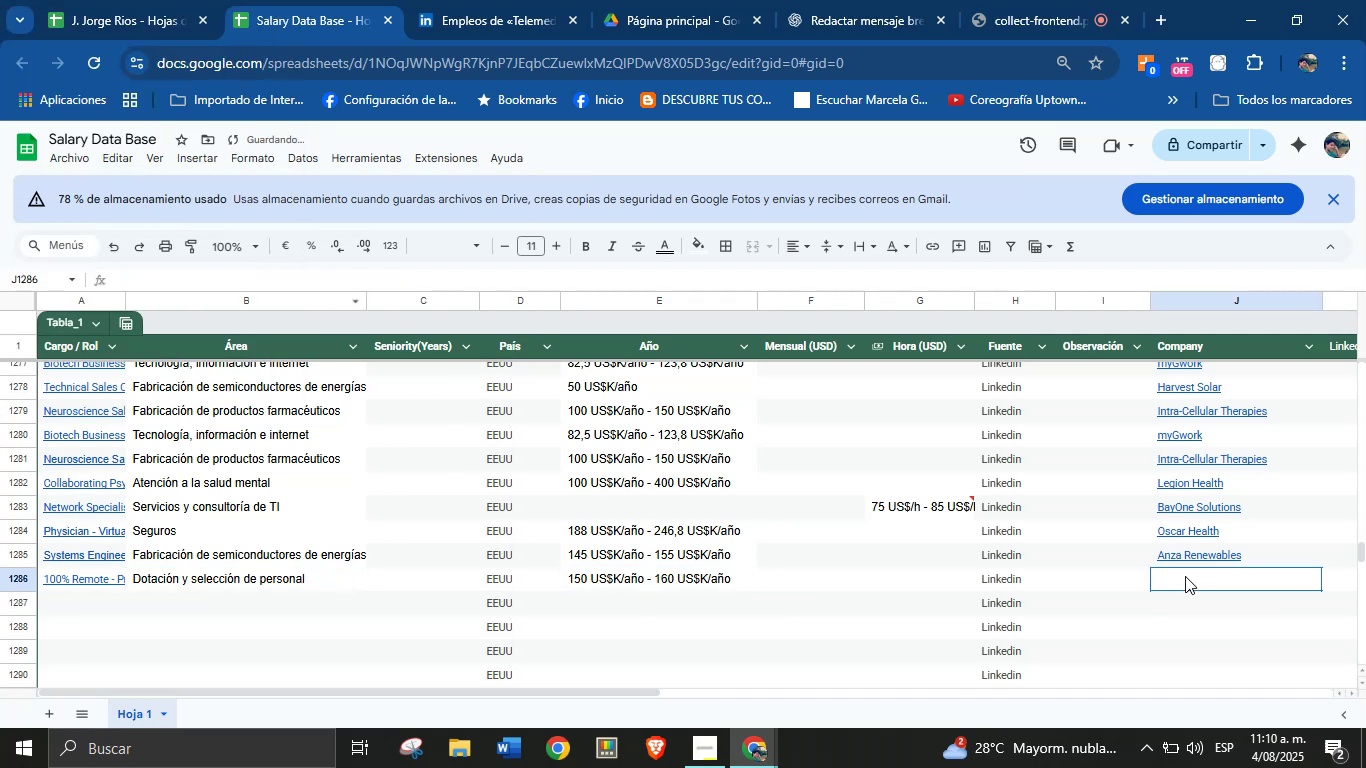 
key(Meta+MetaLeft)
 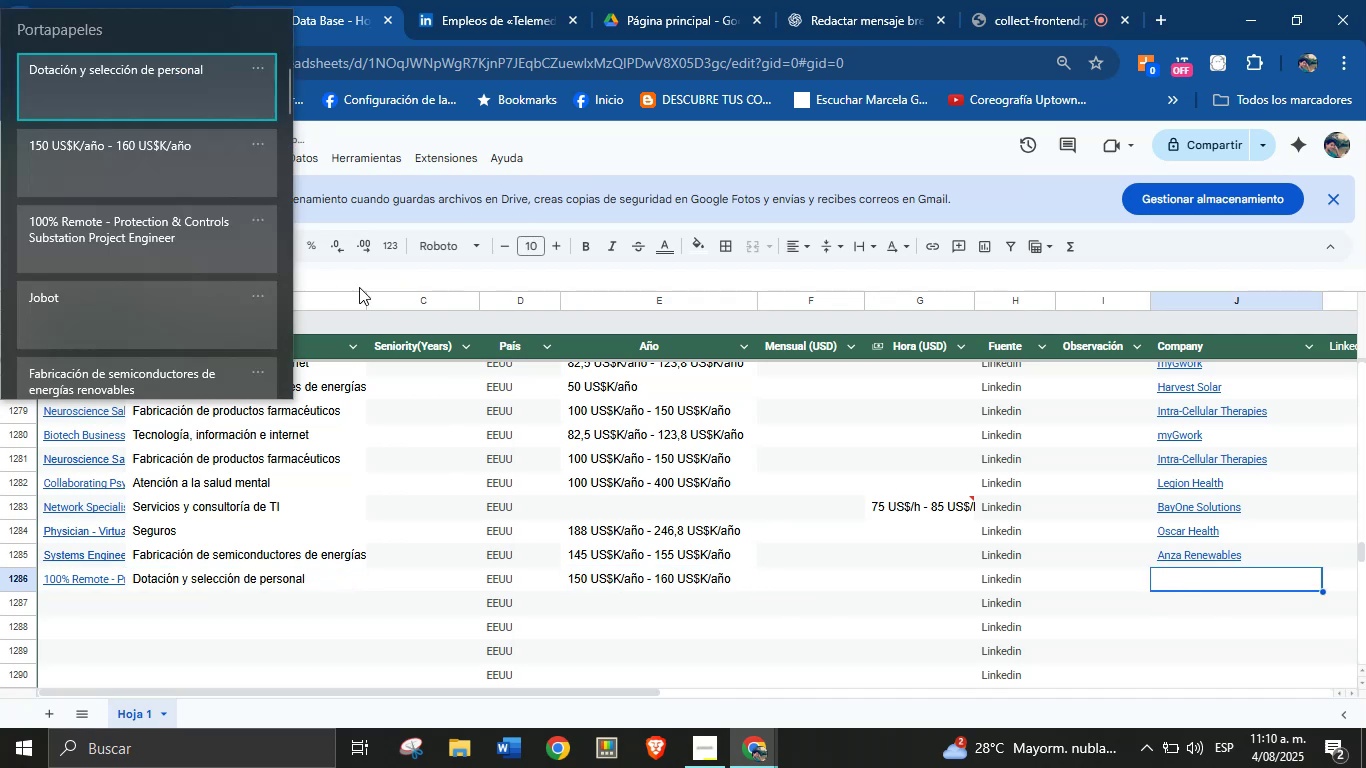 
key(Meta+V)
 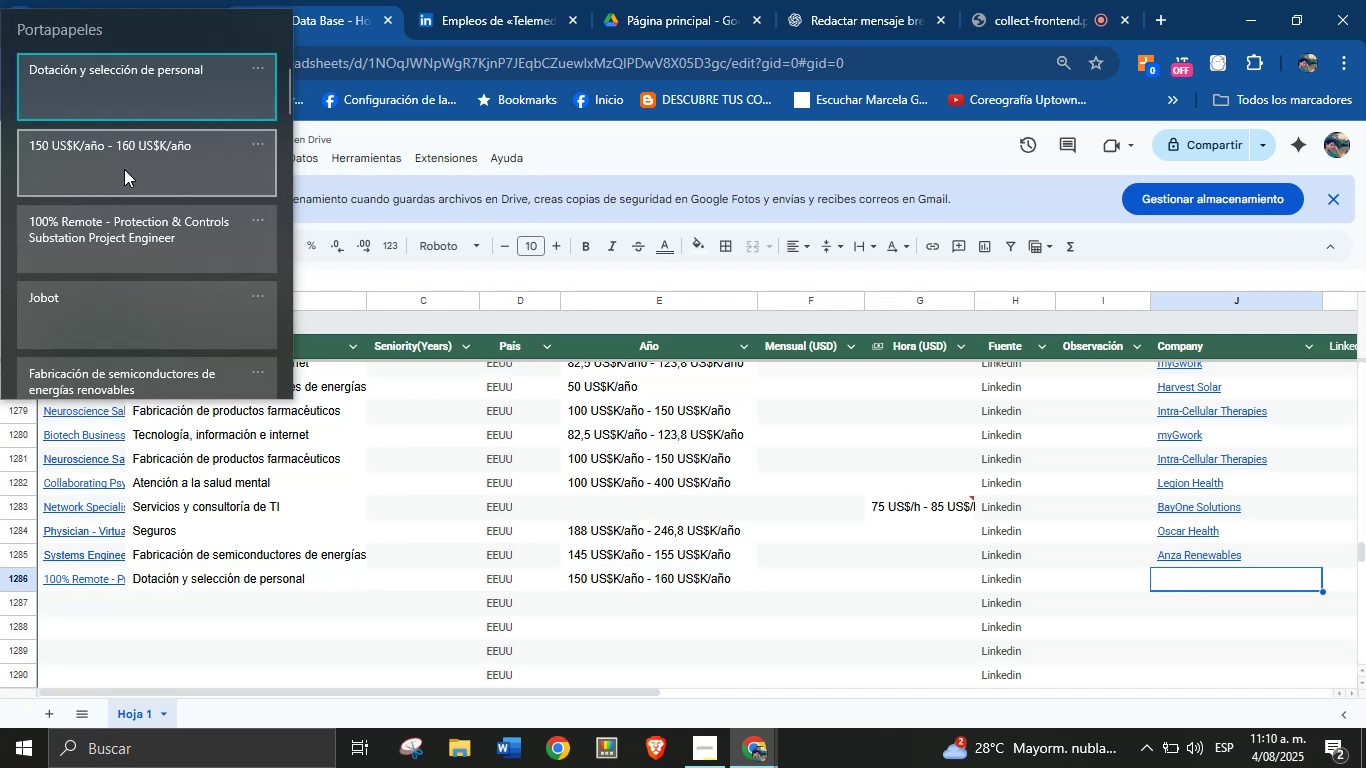 
left_click([124, 311])
 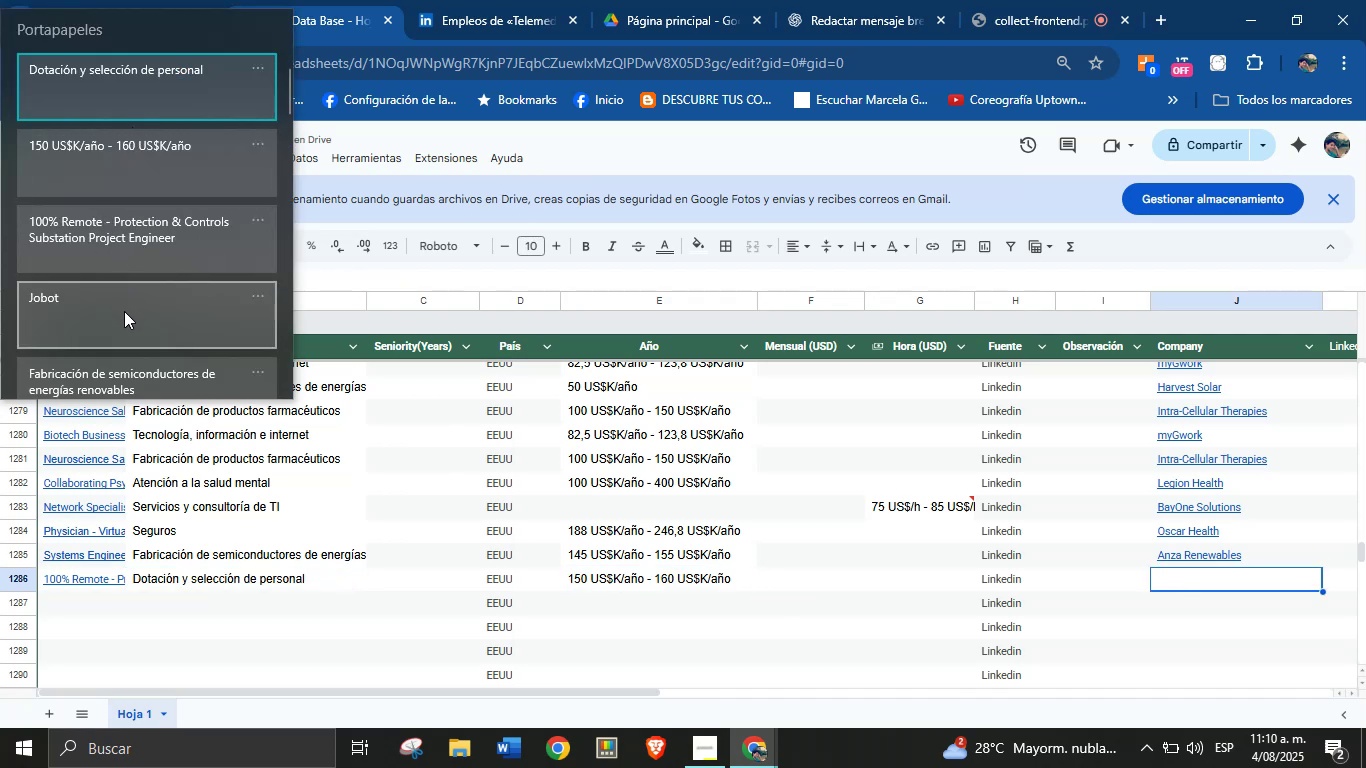 
key(Control+ControlLeft)
 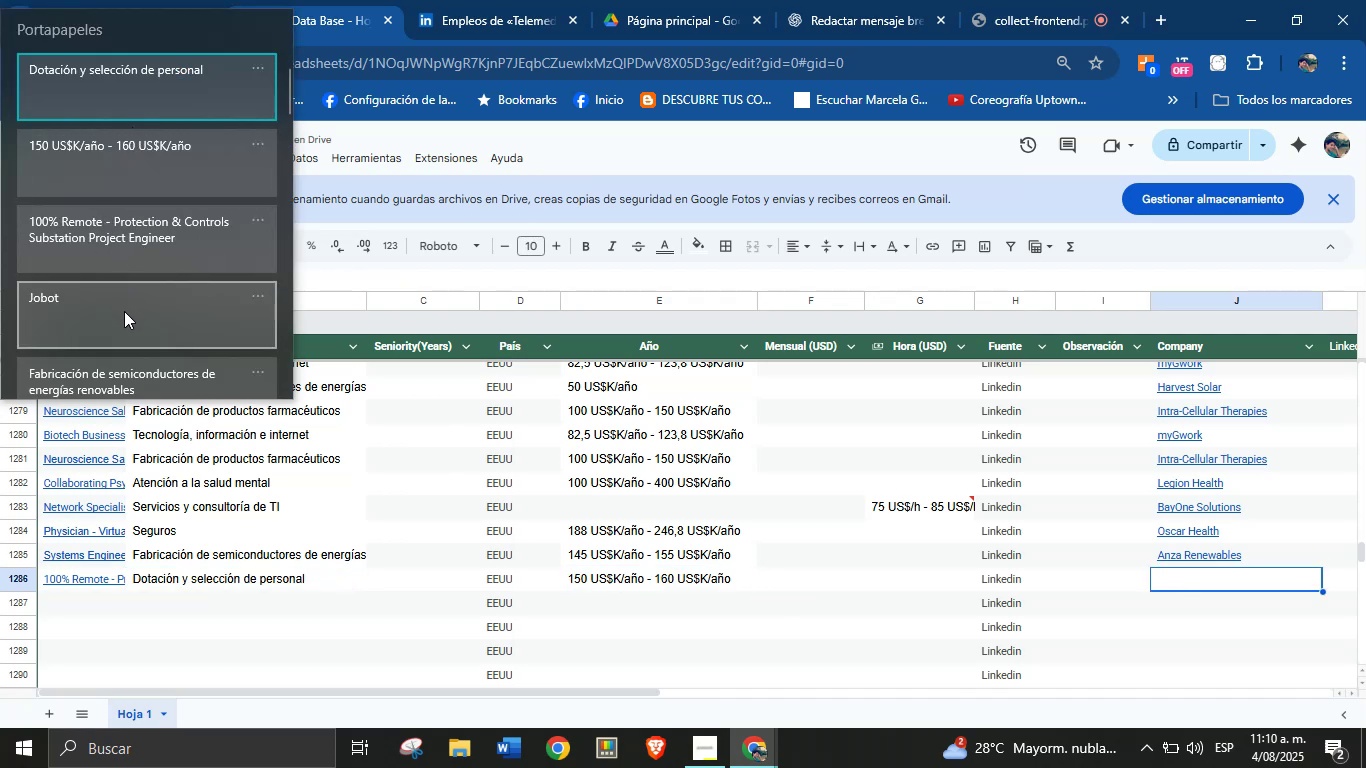 
left_click([495, 0])
 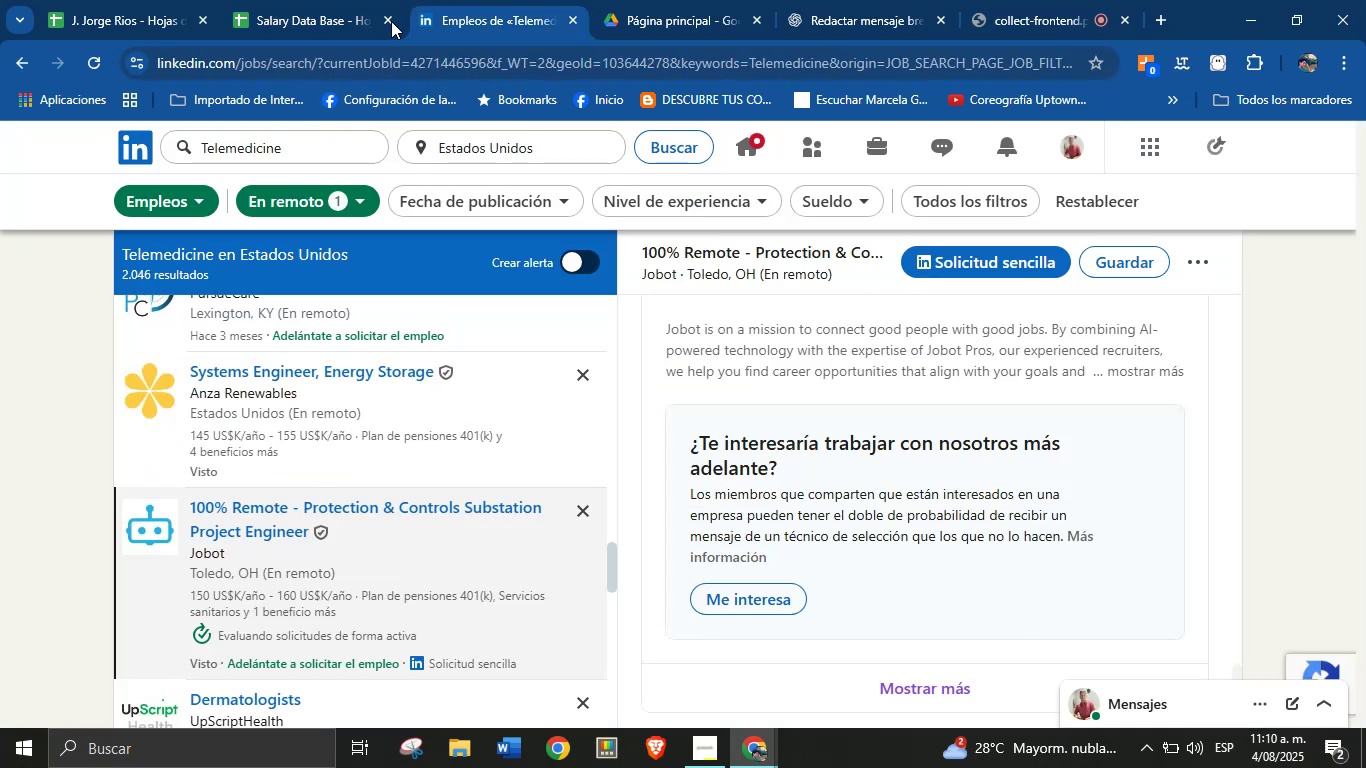 
scroll: coordinate [383, 406], scroll_direction: down, amount: 3.0
 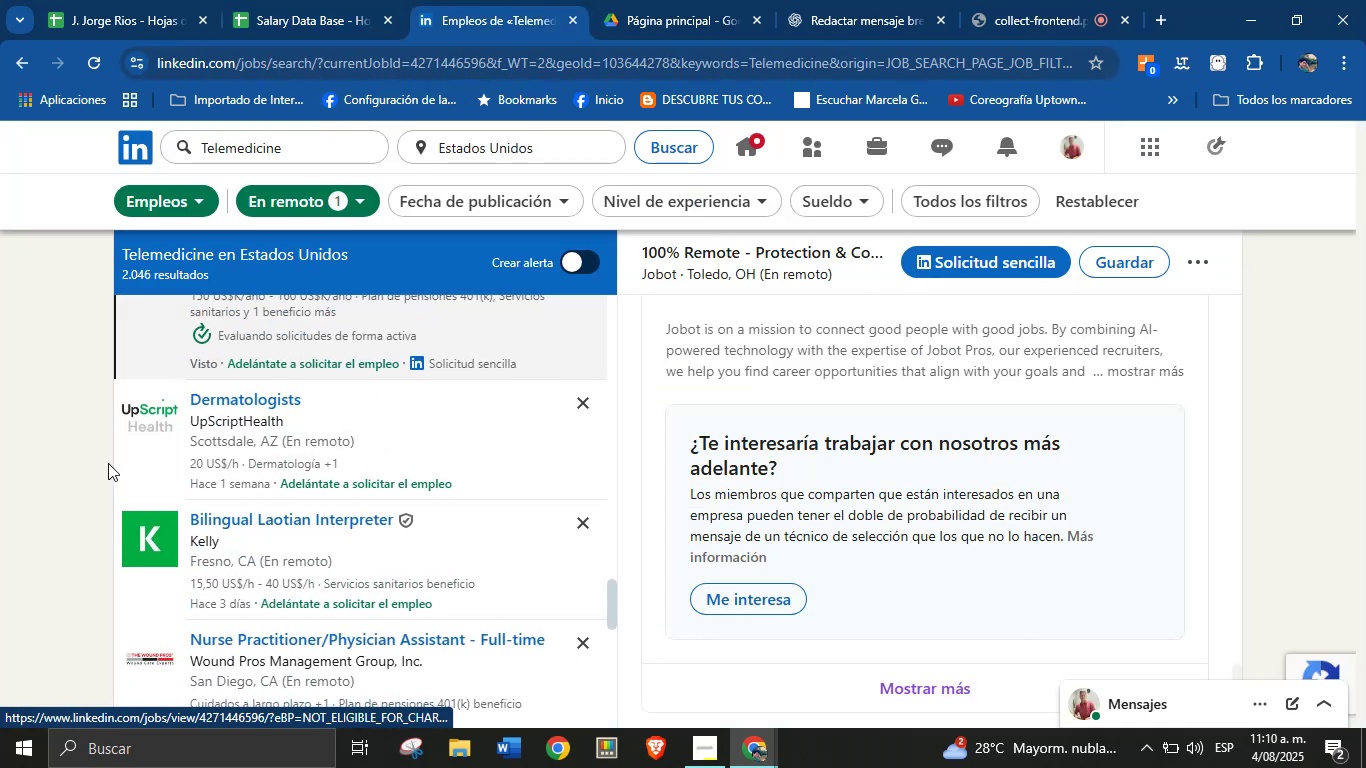 
left_click([314, 441])
 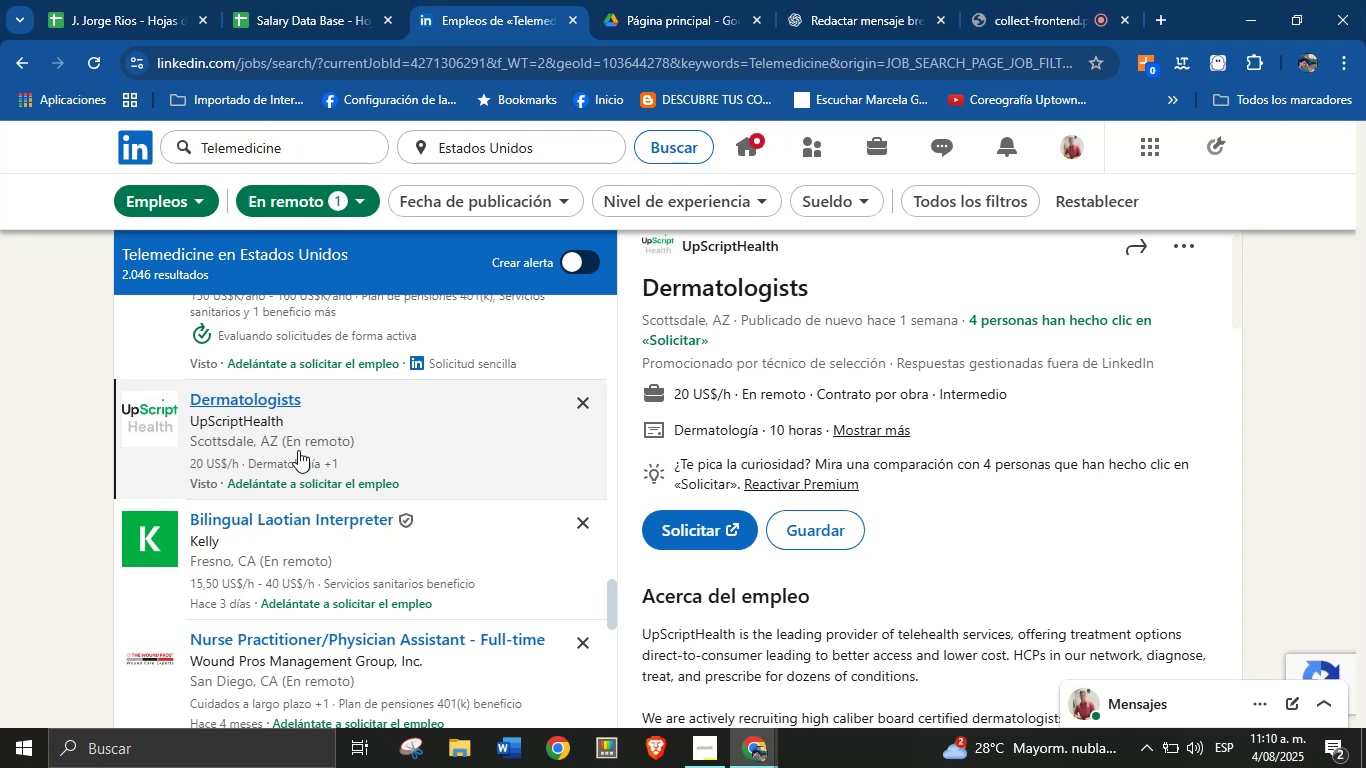 
wait(12.46)
 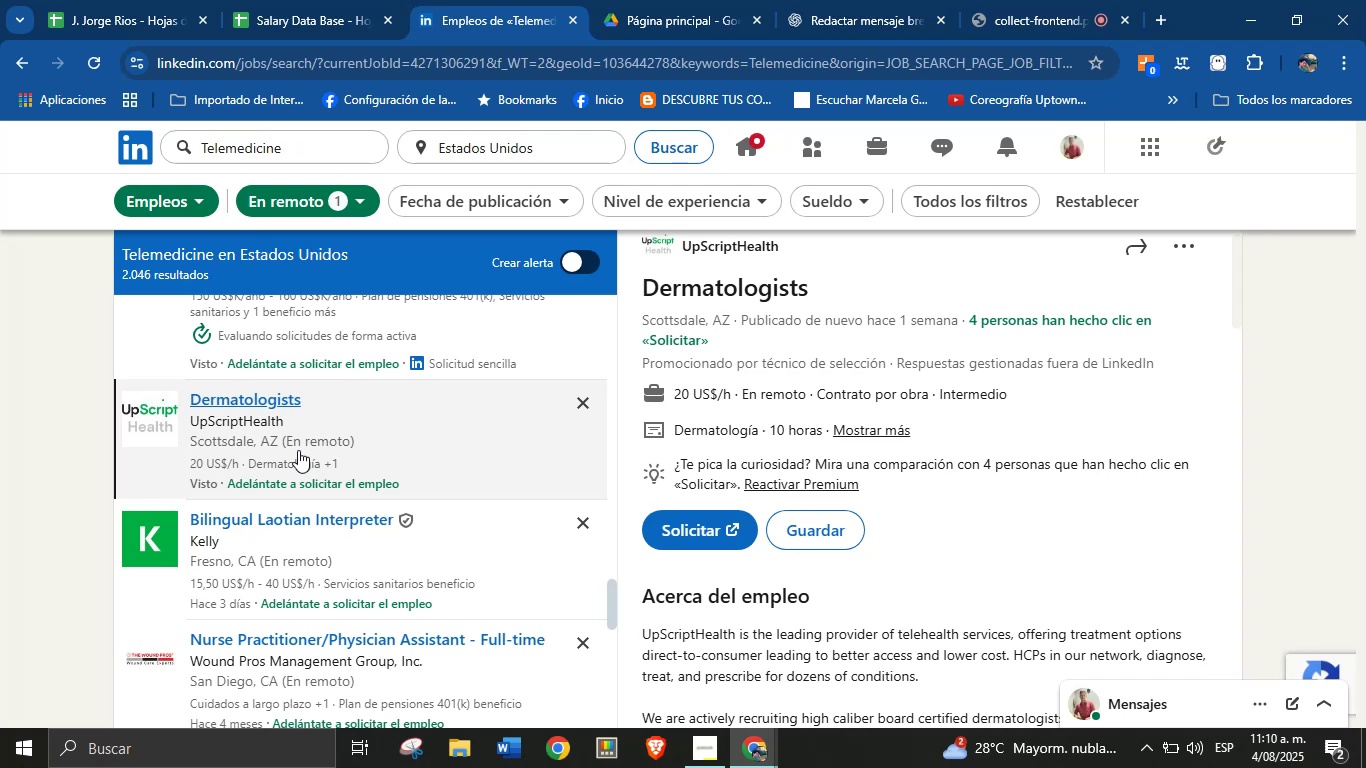 
scroll: coordinate [787, 332], scroll_direction: up, amount: 2.0
 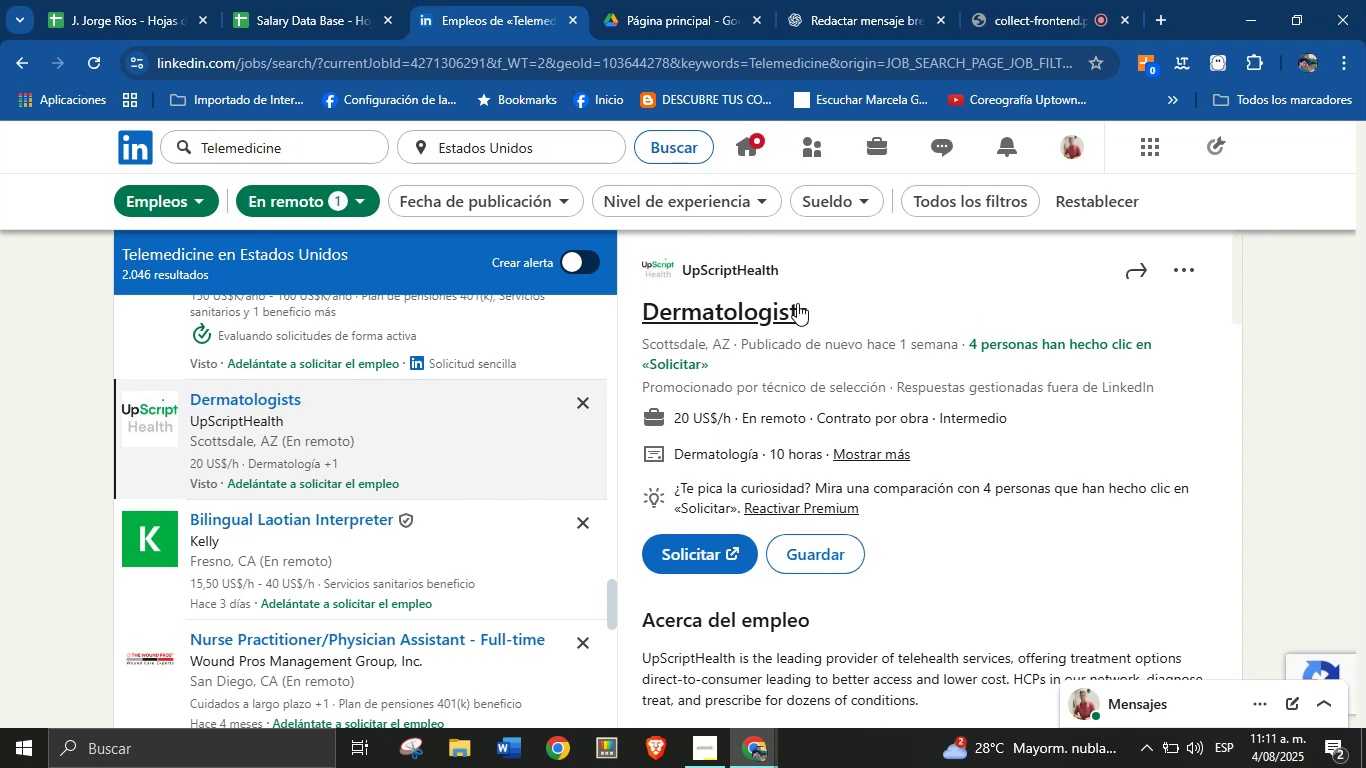 
left_click_drag(start_coordinate=[798, 272], to_coordinate=[686, 268])
 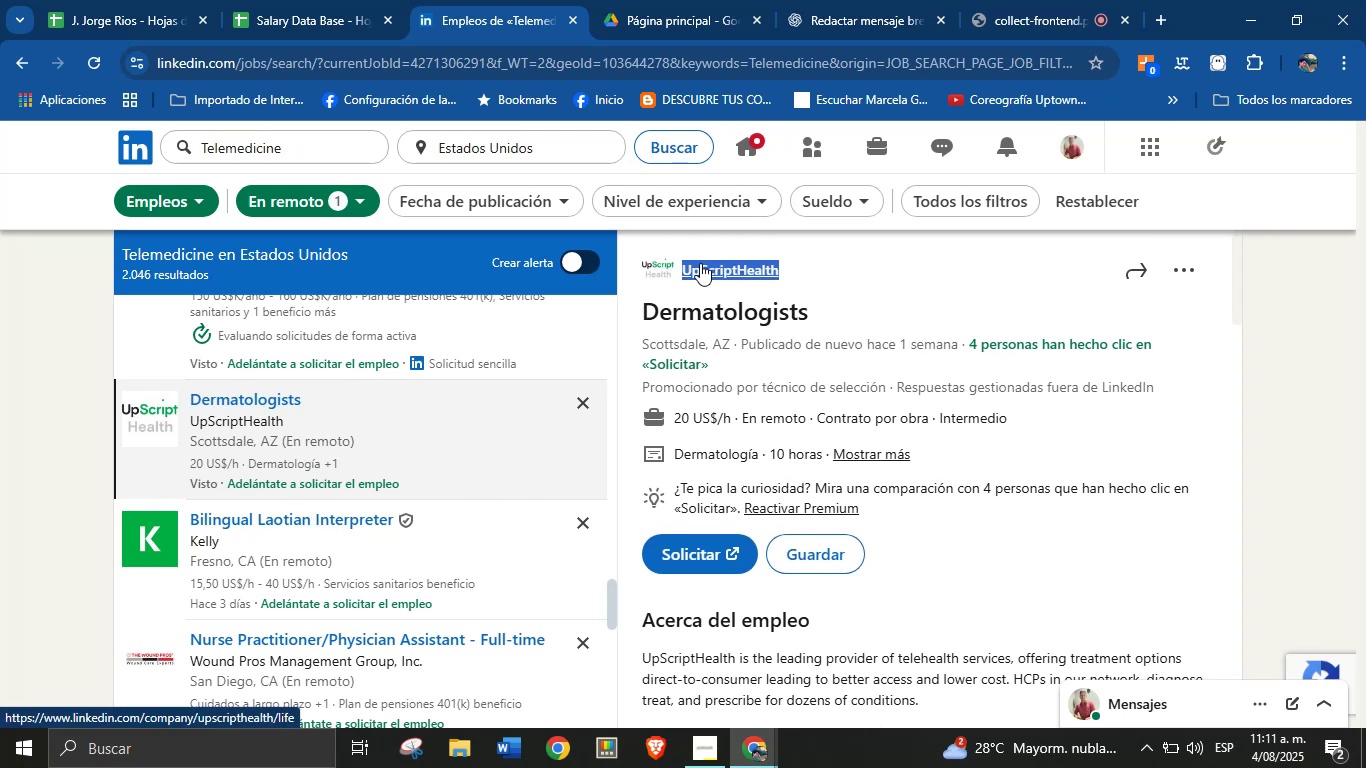 
key(Alt+AltLeft)
 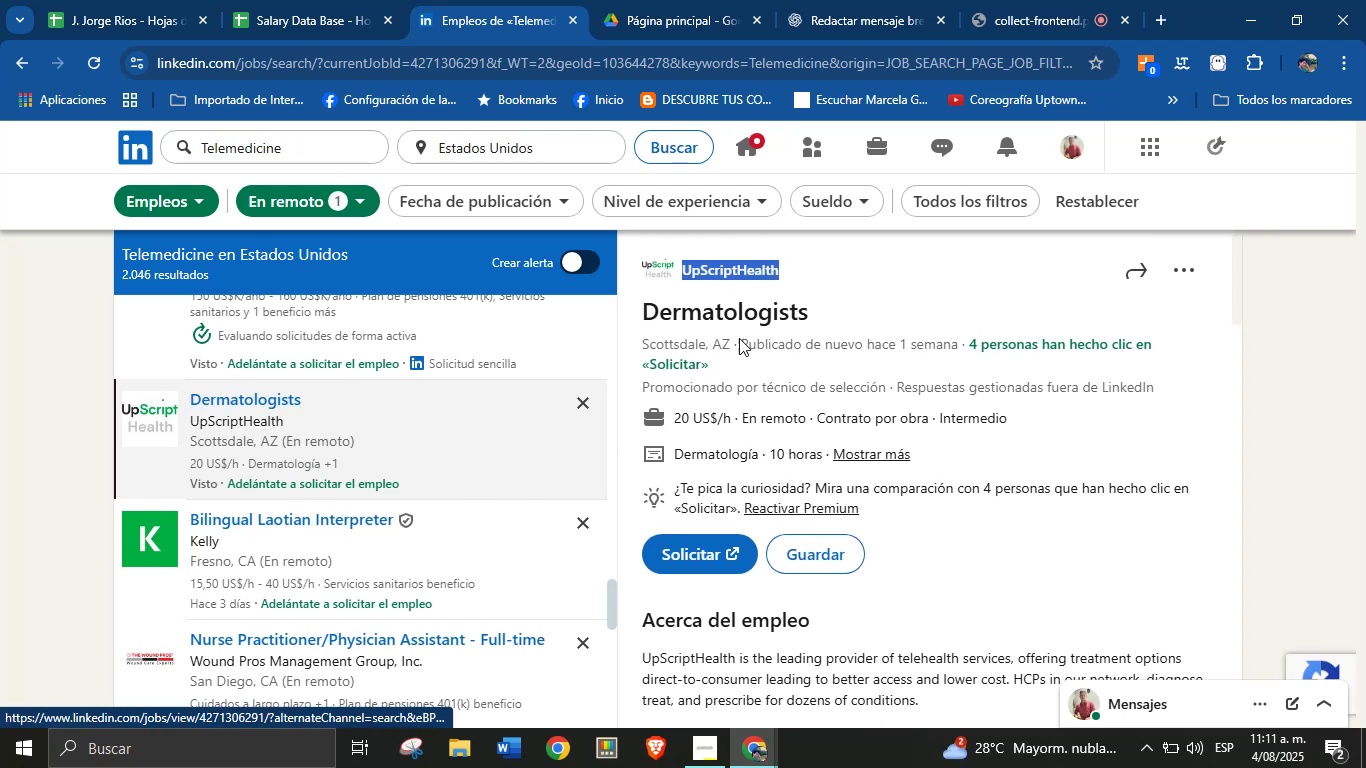 
key(Alt+Control+ControlLeft)
 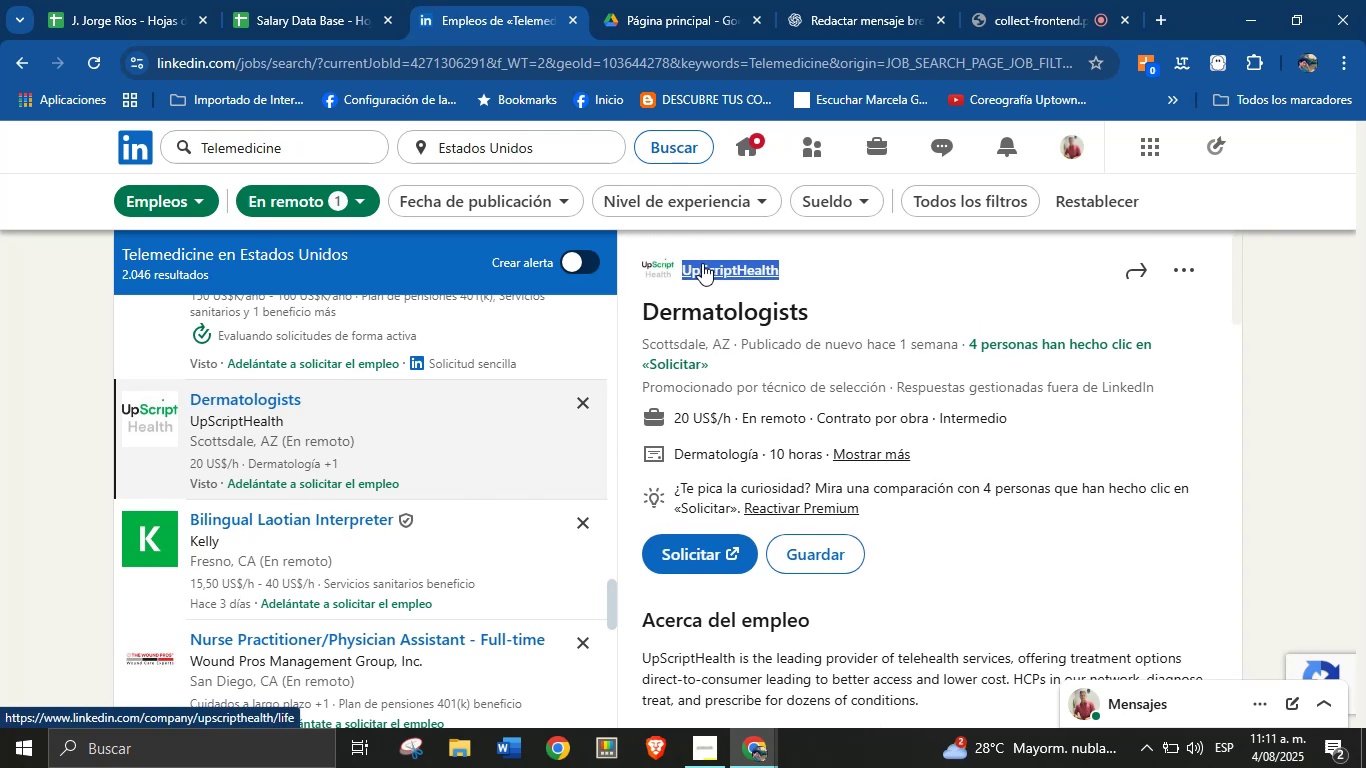 
key(Alt+Control+C)
 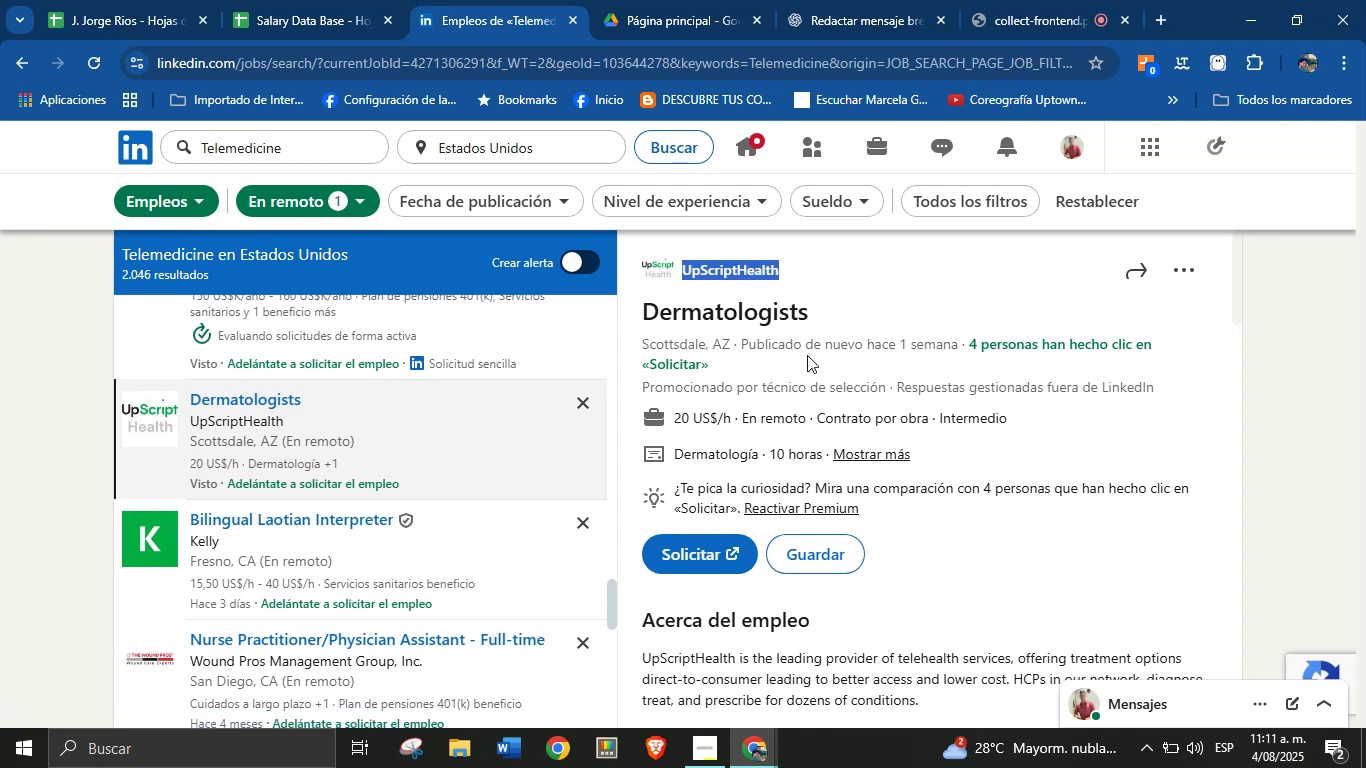 
left_click([819, 352])
 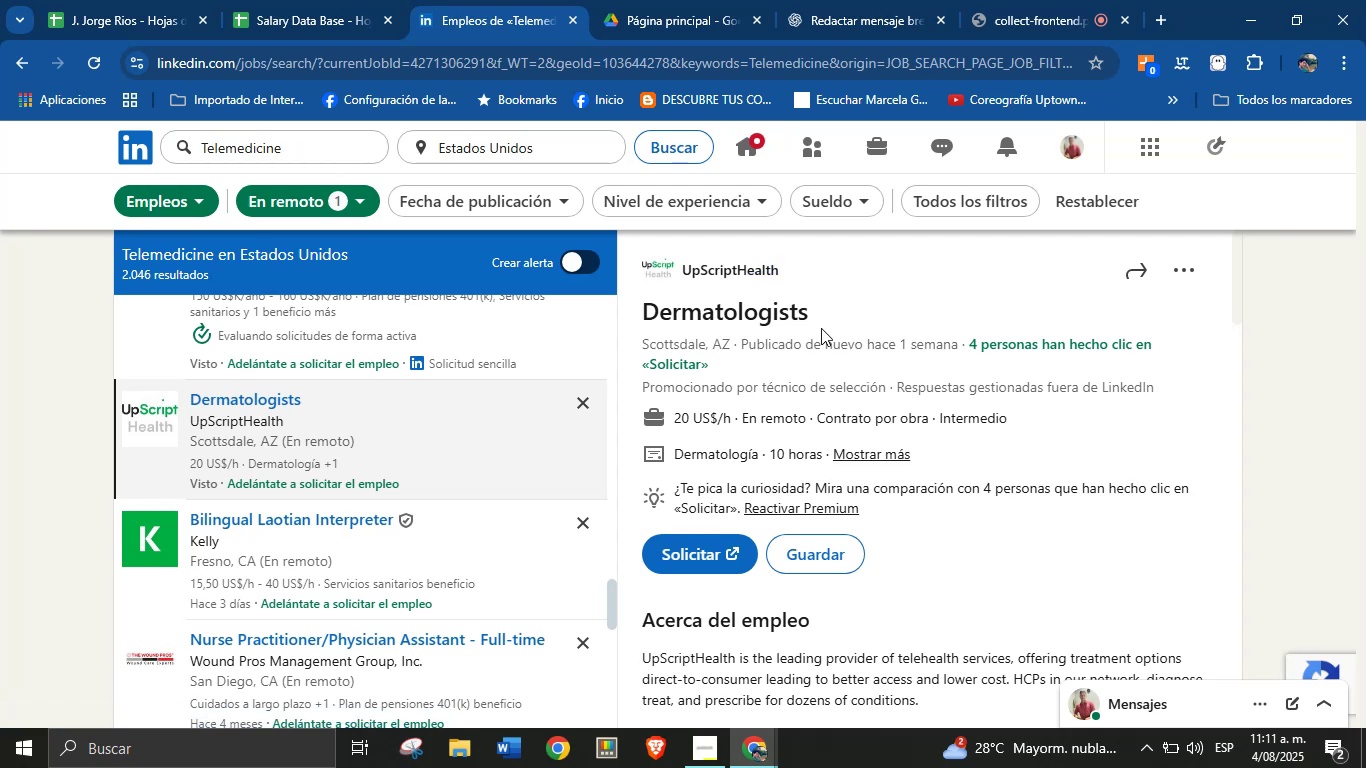 
left_click_drag(start_coordinate=[819, 316], to_coordinate=[651, 316])
 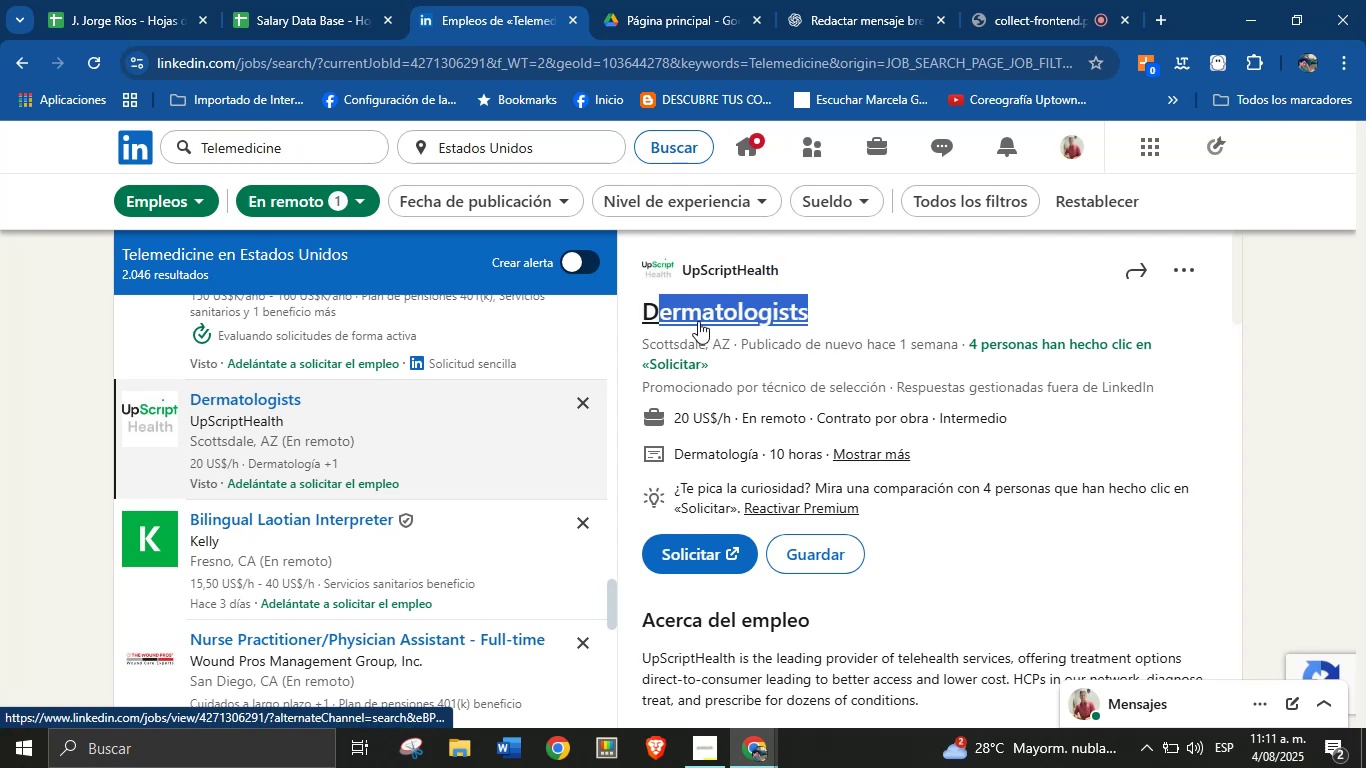 
left_click([760, 345])
 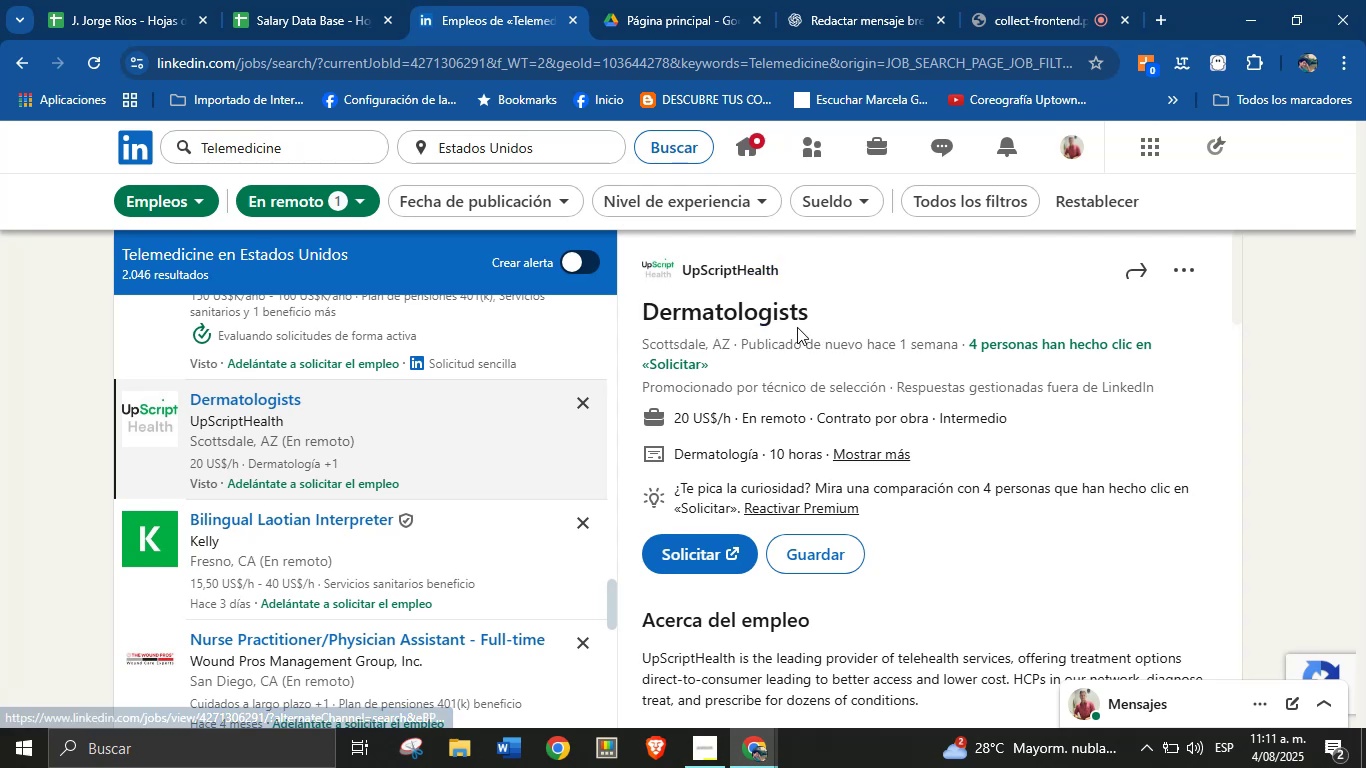 
left_click_drag(start_coordinate=[818, 317], to_coordinate=[646, 315])
 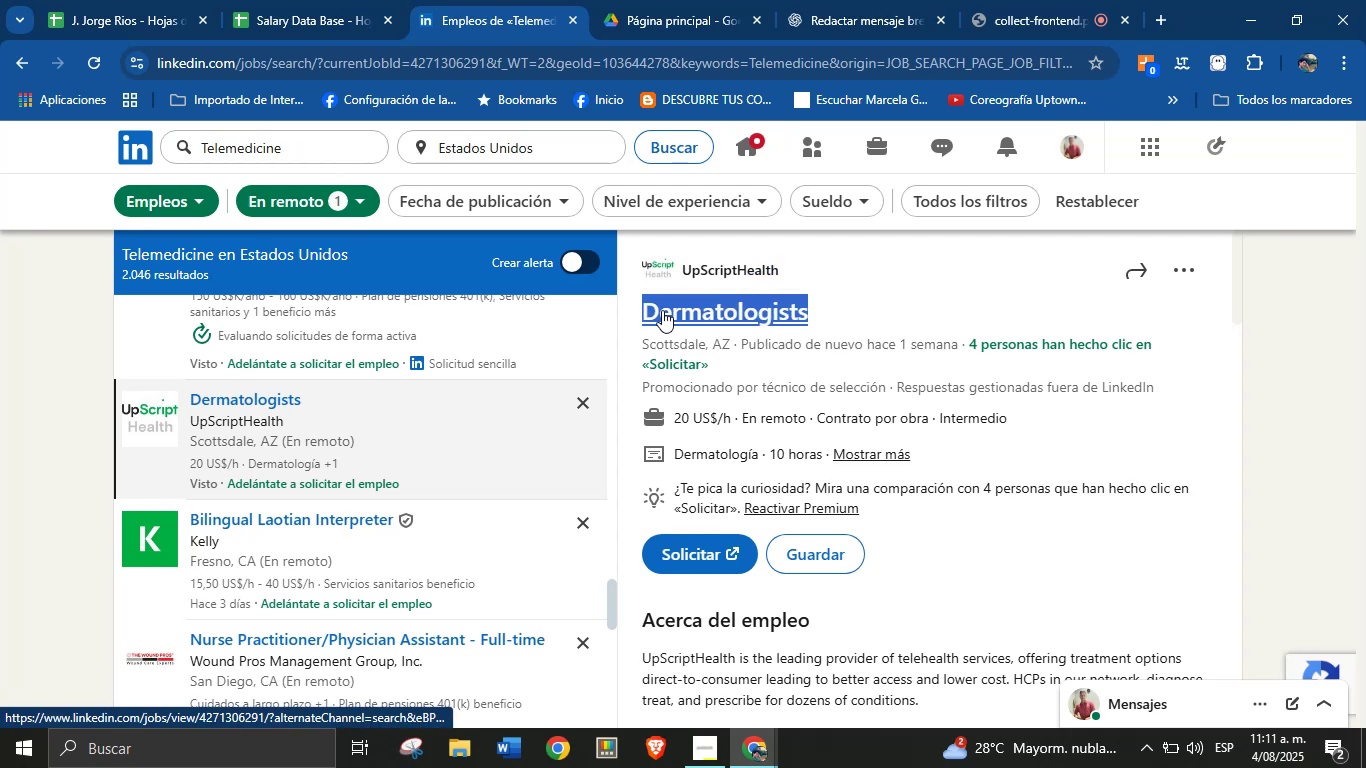 
key(Alt+Control+ControlLeft)
 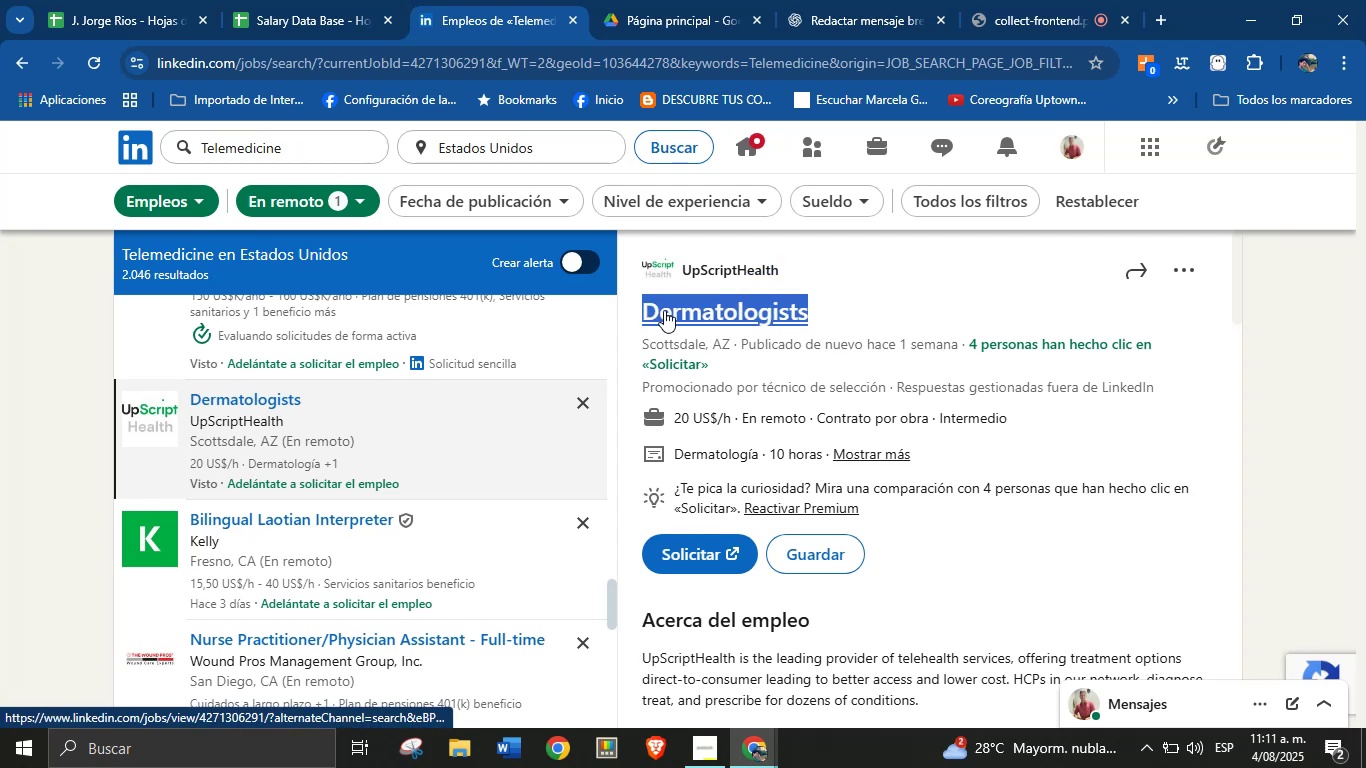 
key(Alt+AltLeft)
 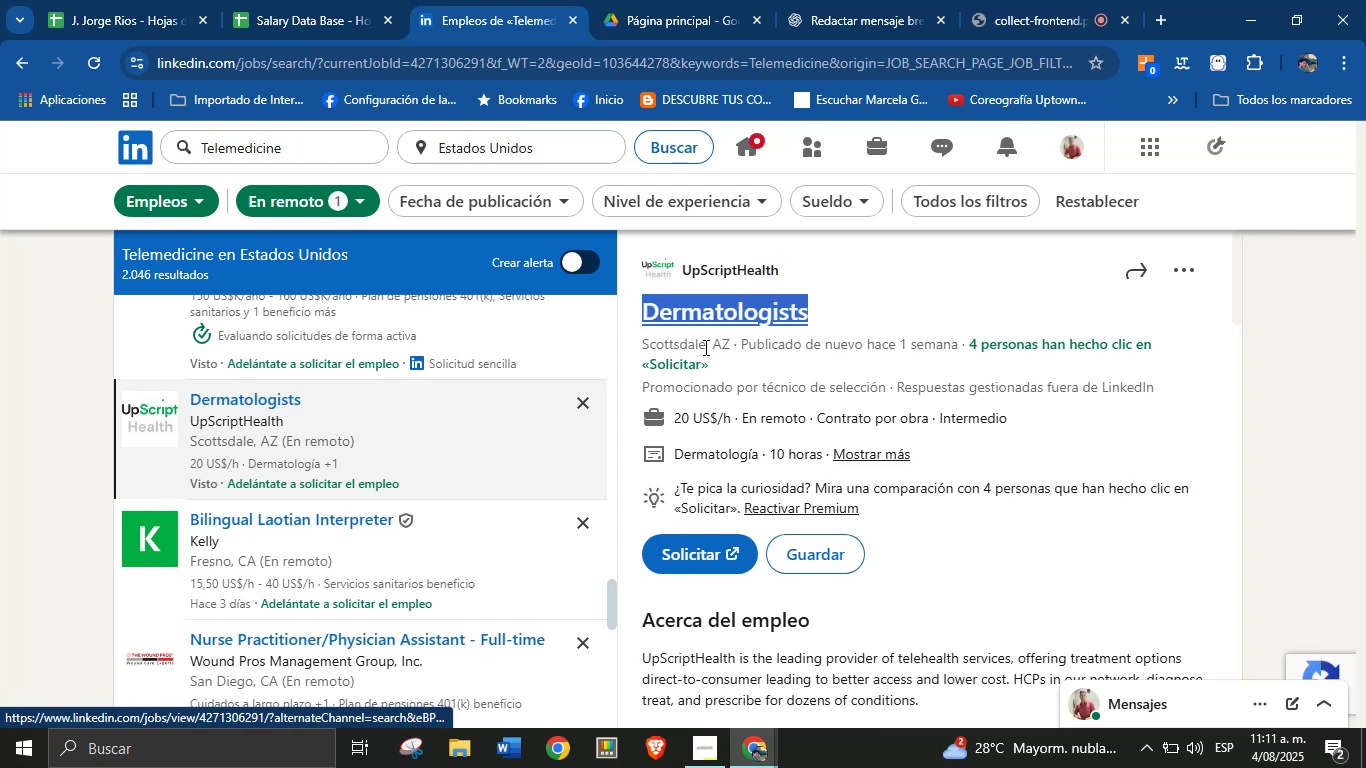 
key(Alt+Control+C)
 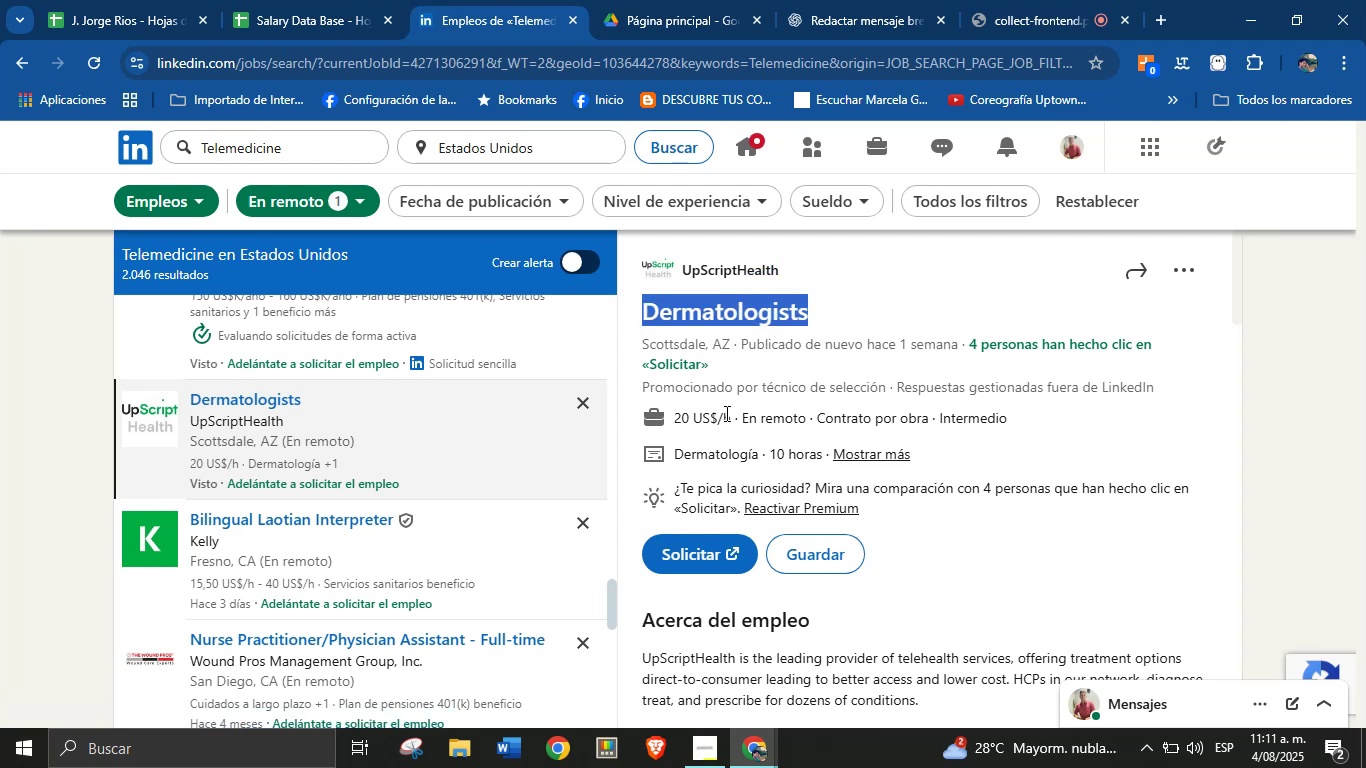 
left_click_drag(start_coordinate=[732, 419], to_coordinate=[676, 420])
 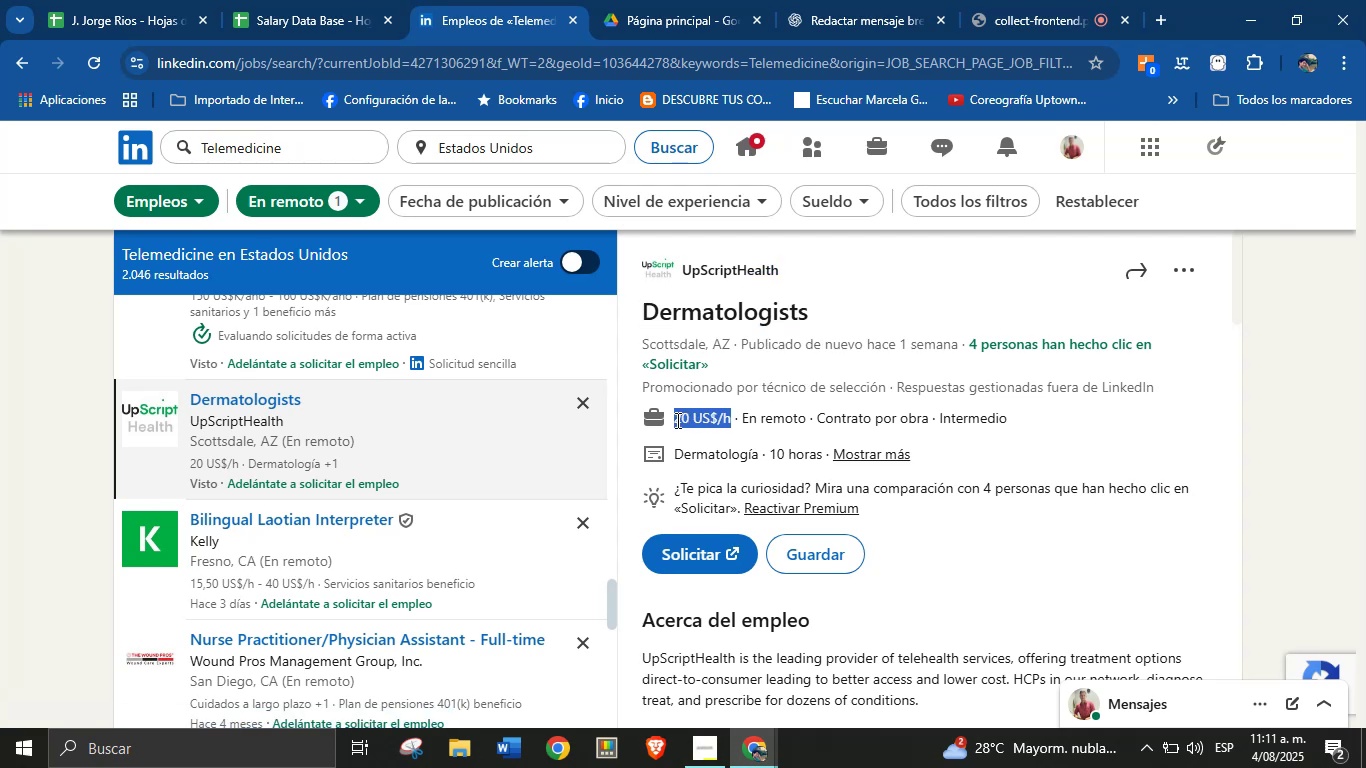 
key(Alt+Control+ControlLeft)
 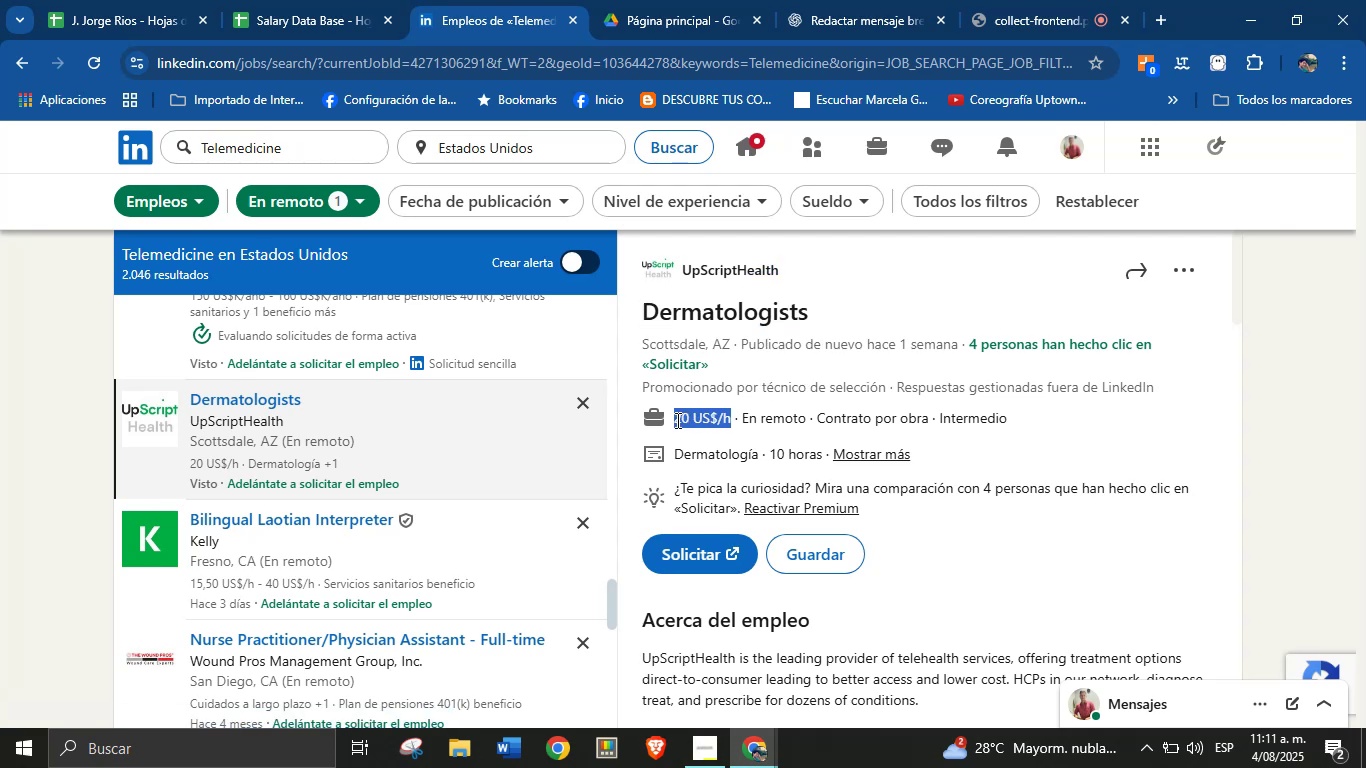 
key(Alt+AltLeft)
 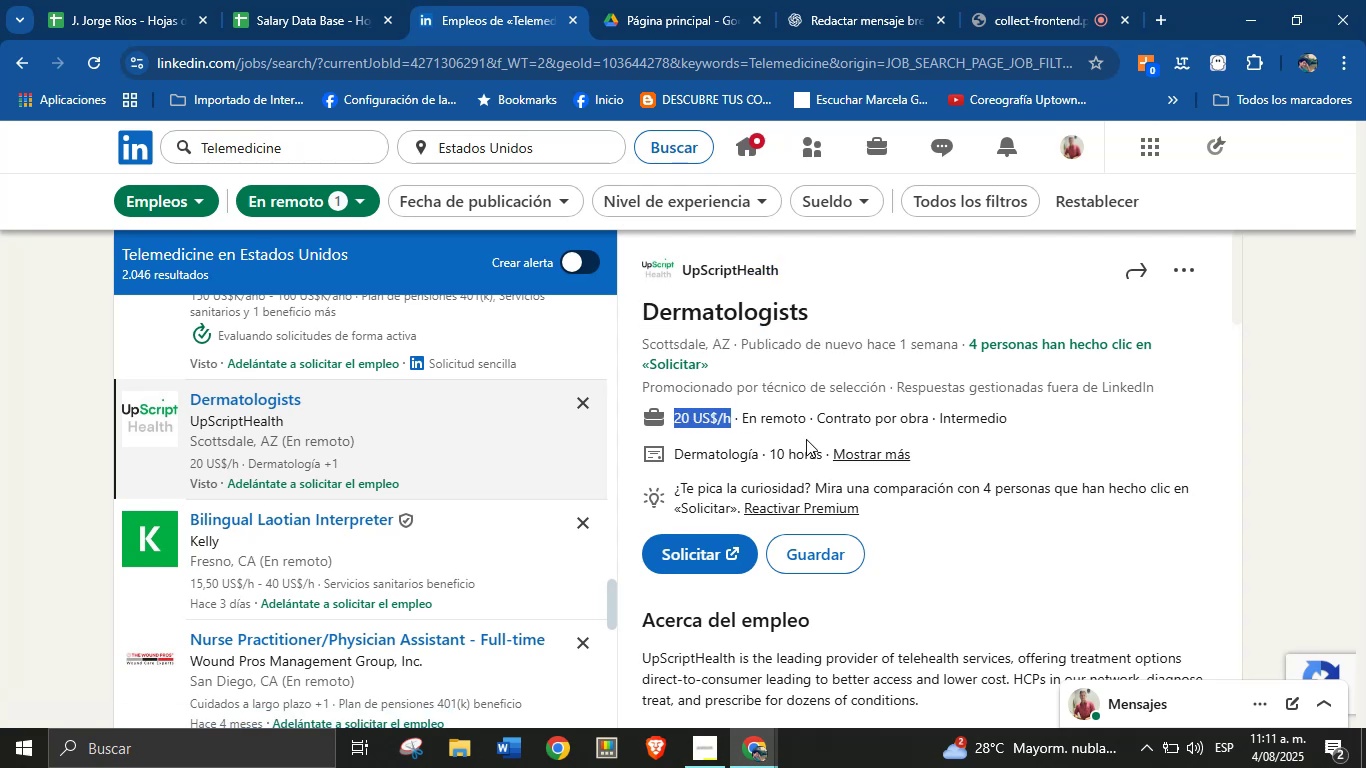 
key(Alt+Control+C)
 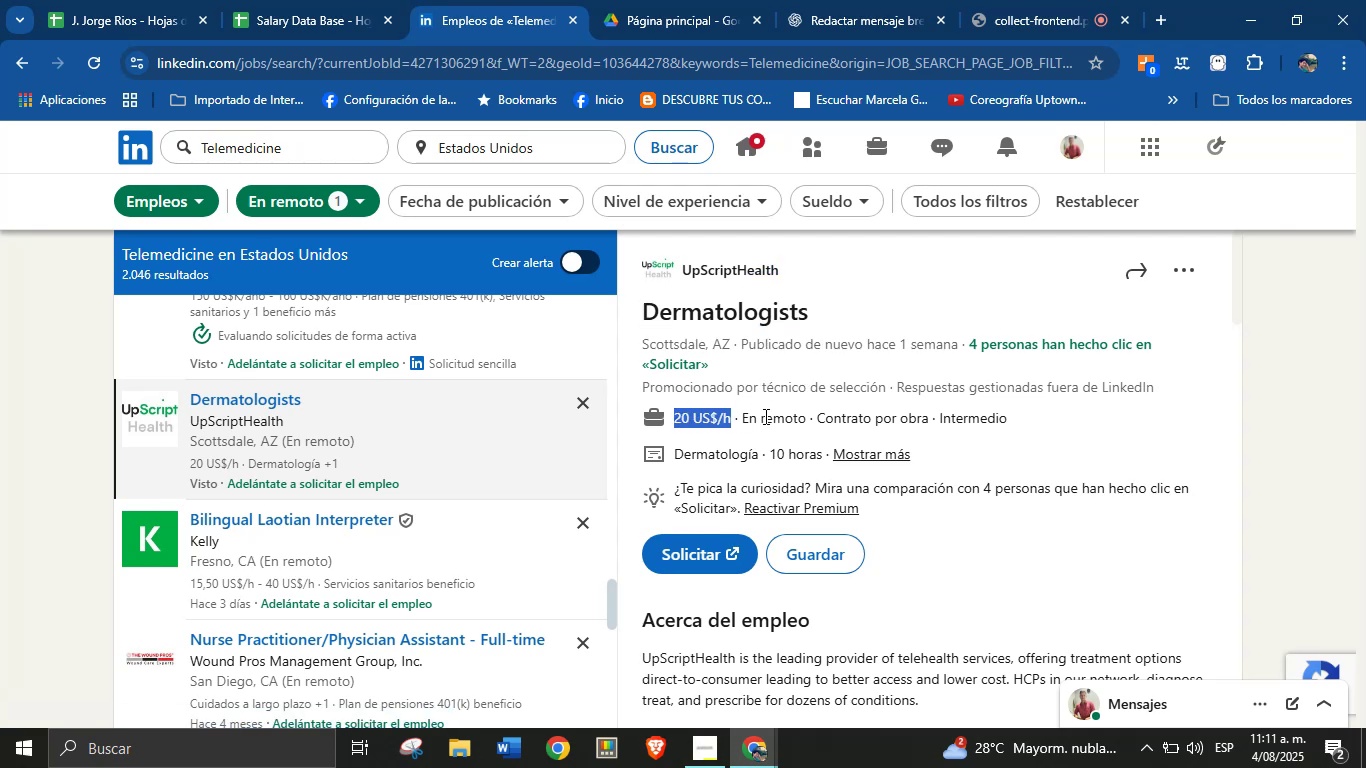 
scroll: coordinate [865, 554], scroll_direction: down, amount: 2.0
 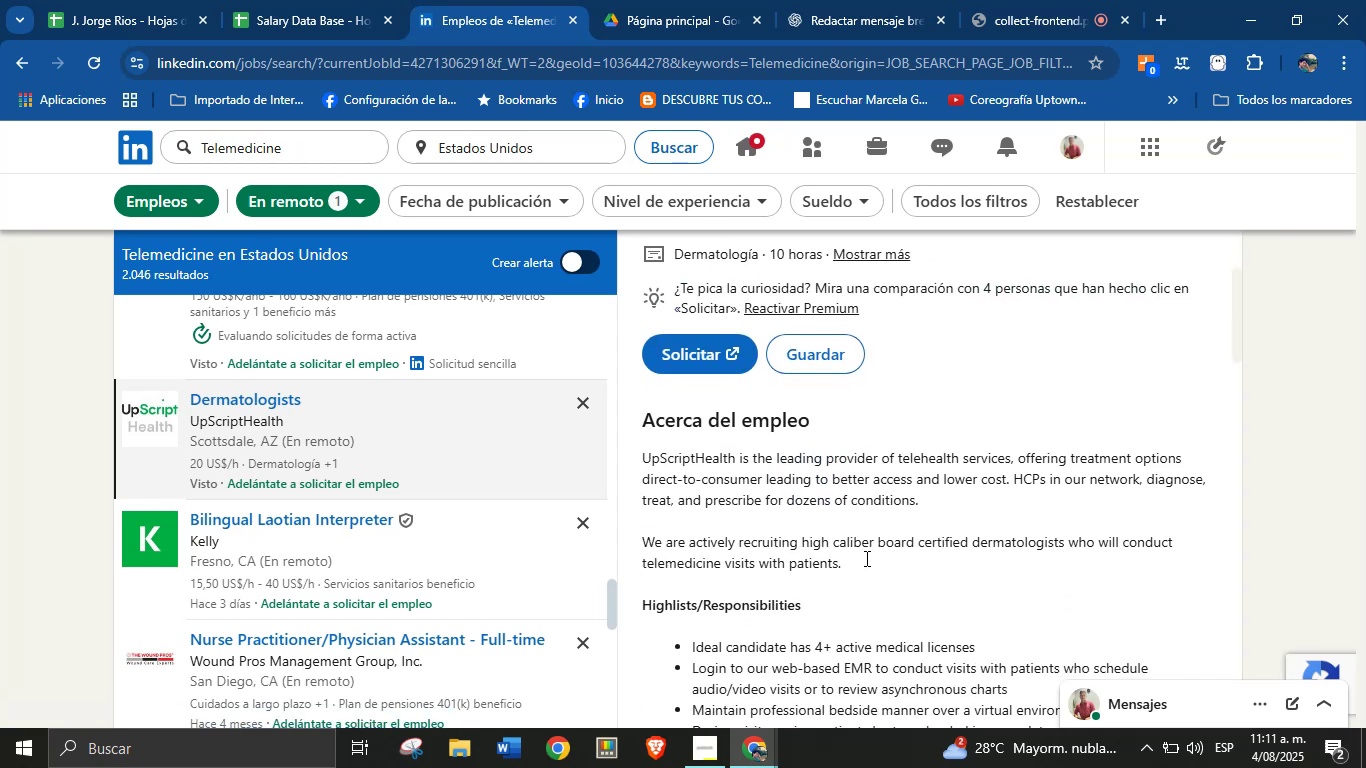 
left_click([865, 506])
 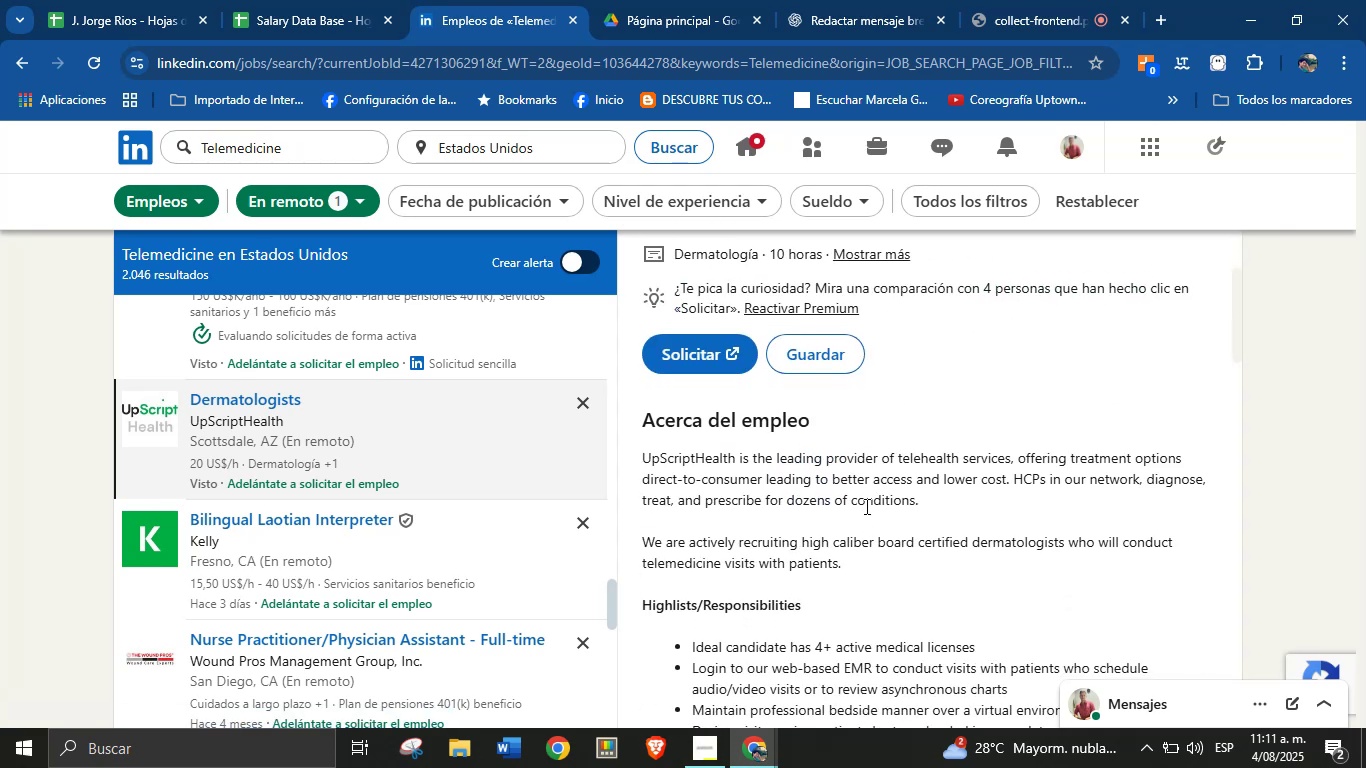 
scroll: coordinate [786, 456], scroll_direction: down, amount: 11.0
 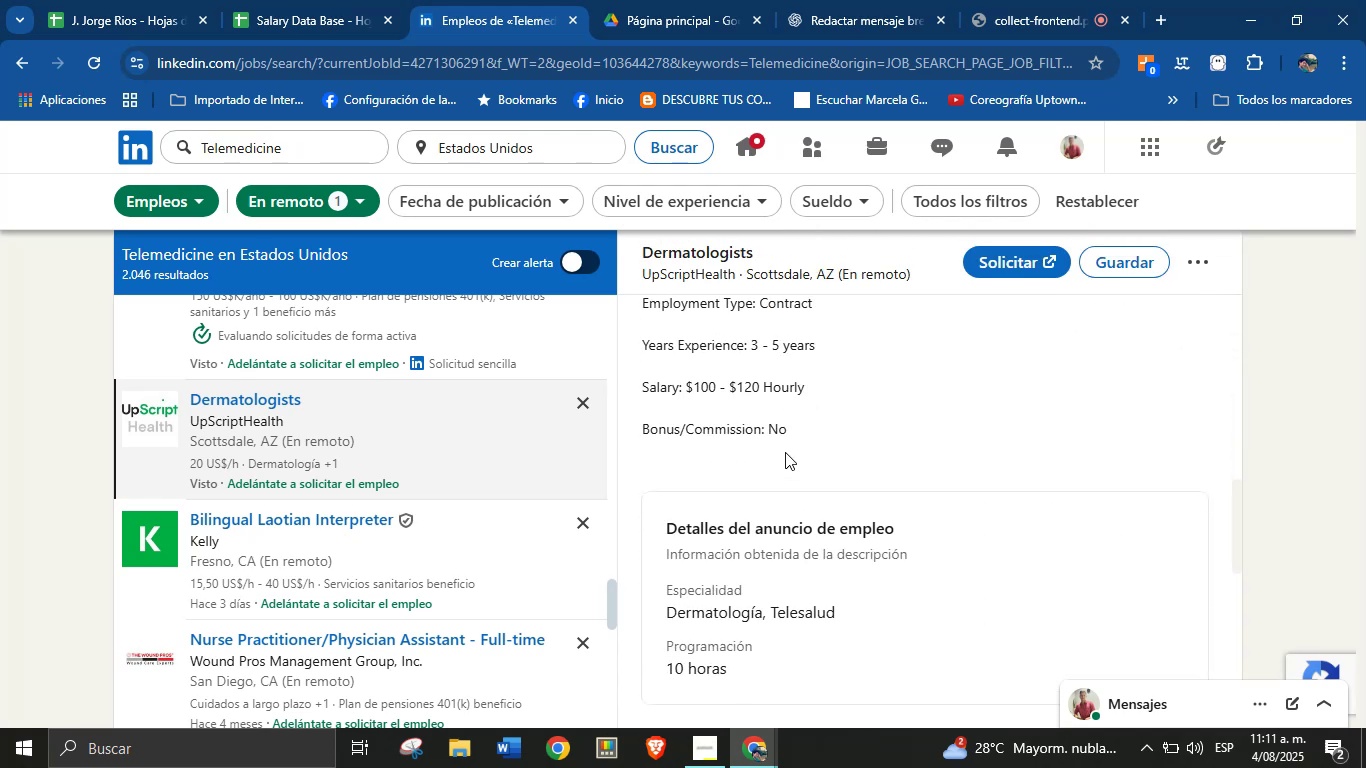 
scroll: coordinate [801, 499], scroll_direction: down, amount: 8.0
 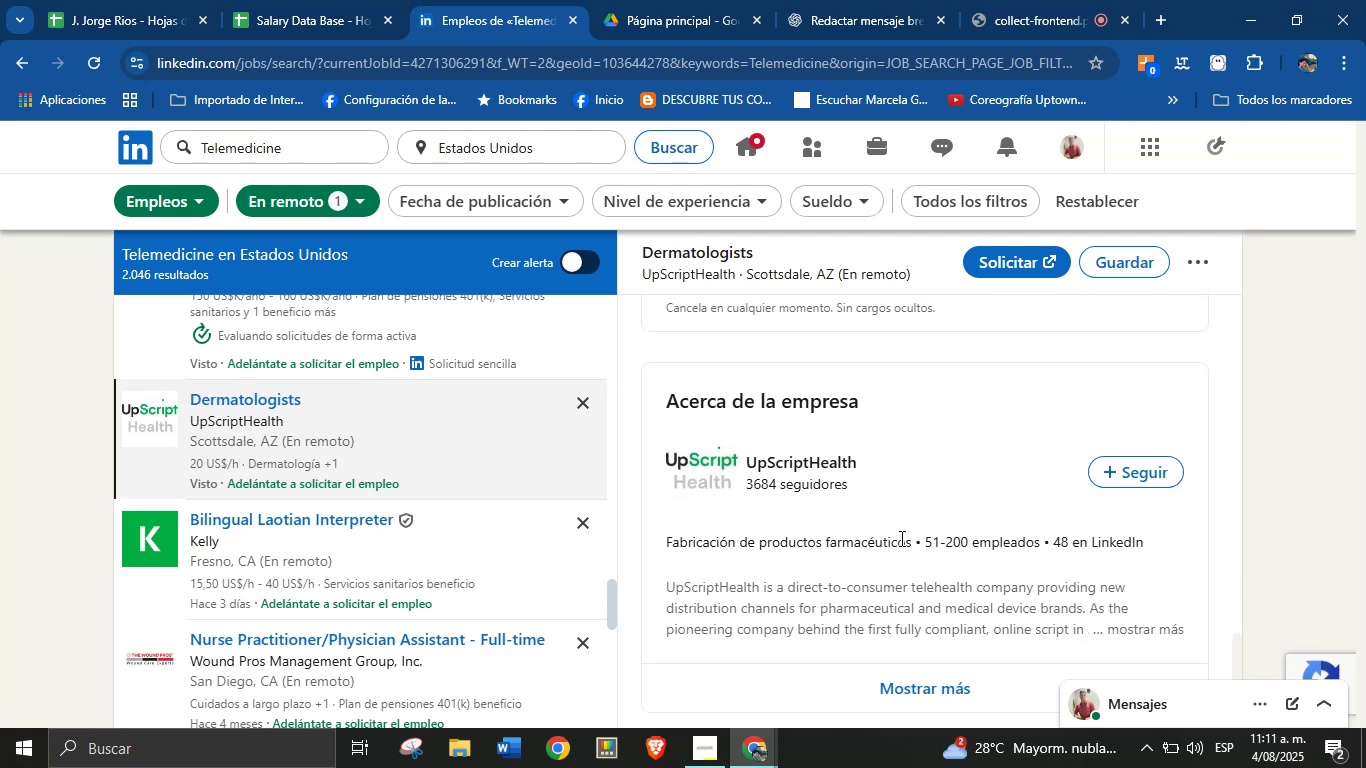 
left_click_drag(start_coordinate=[909, 542], to_coordinate=[669, 546])
 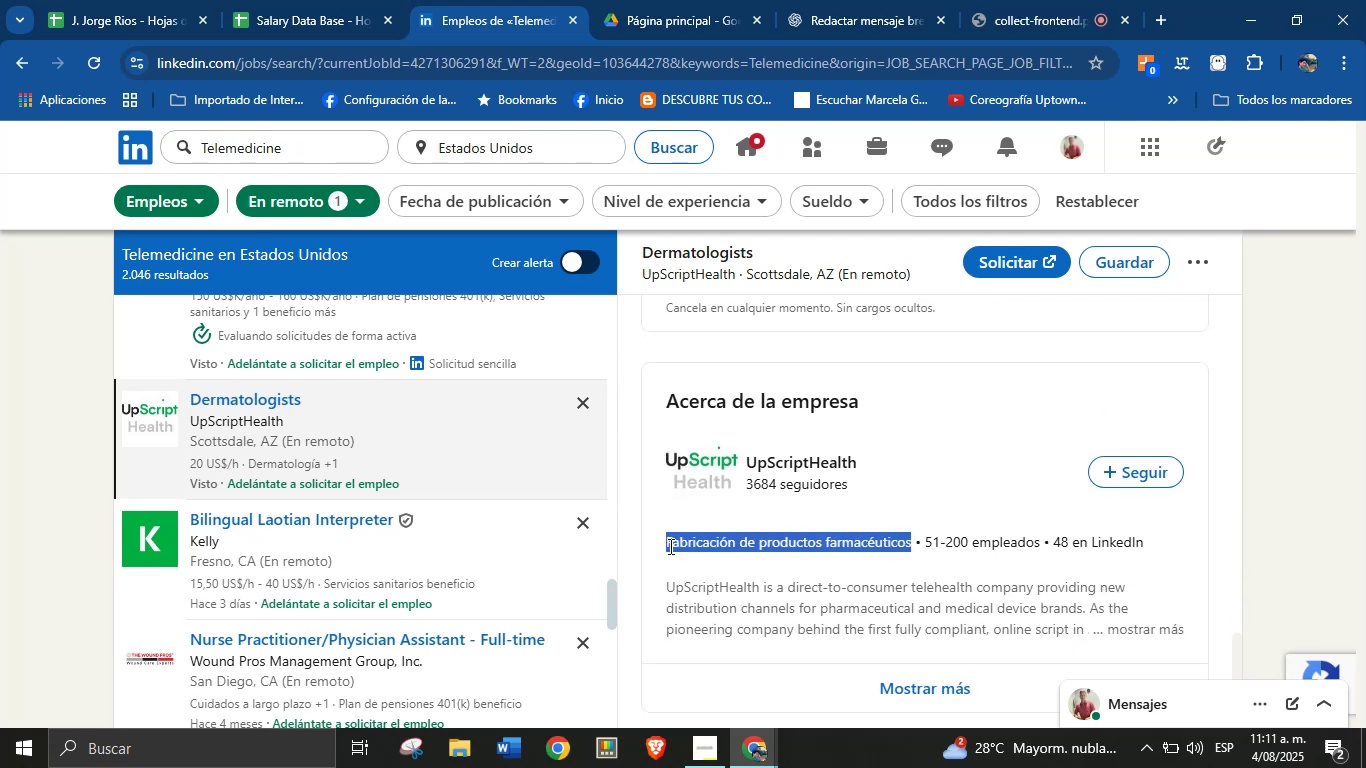 
key(Alt+AltLeft)
 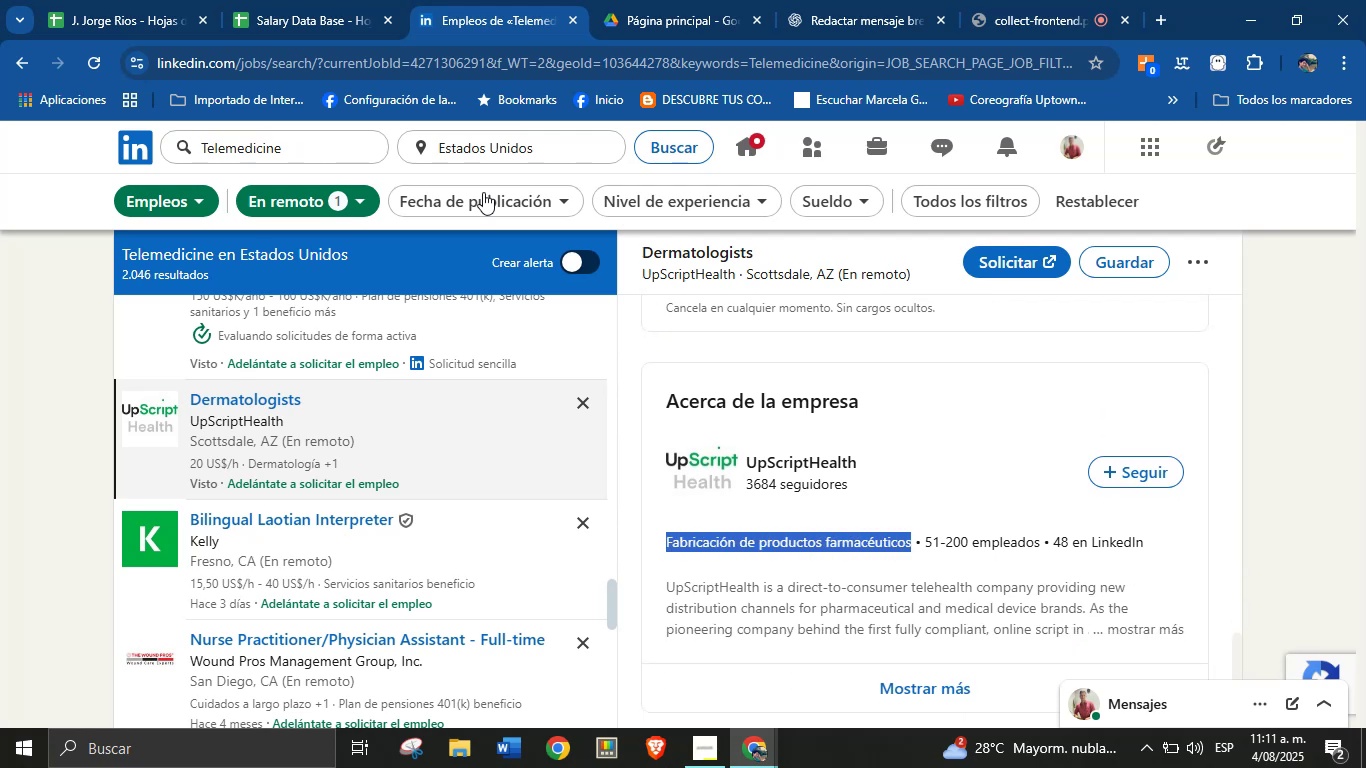 
key(Alt+Control+ControlLeft)
 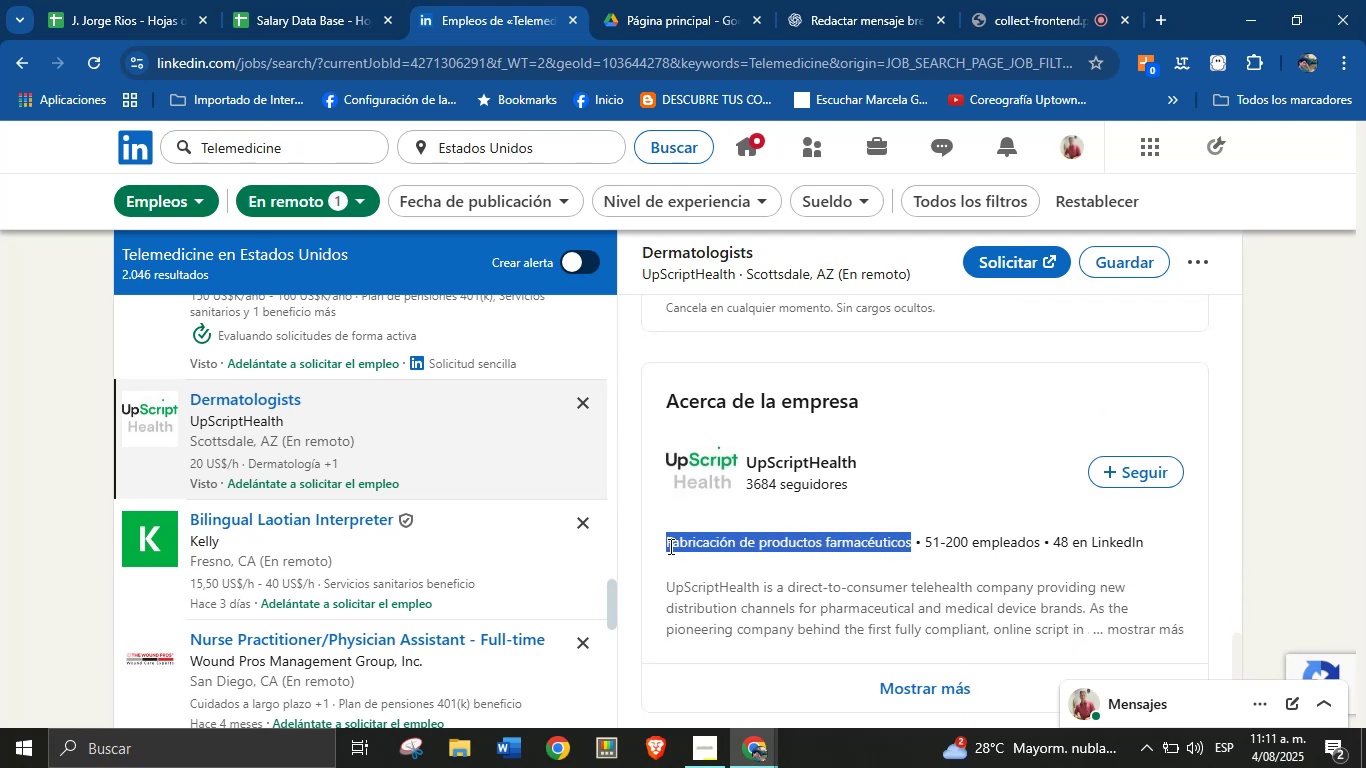 
key(Alt+Control+C)
 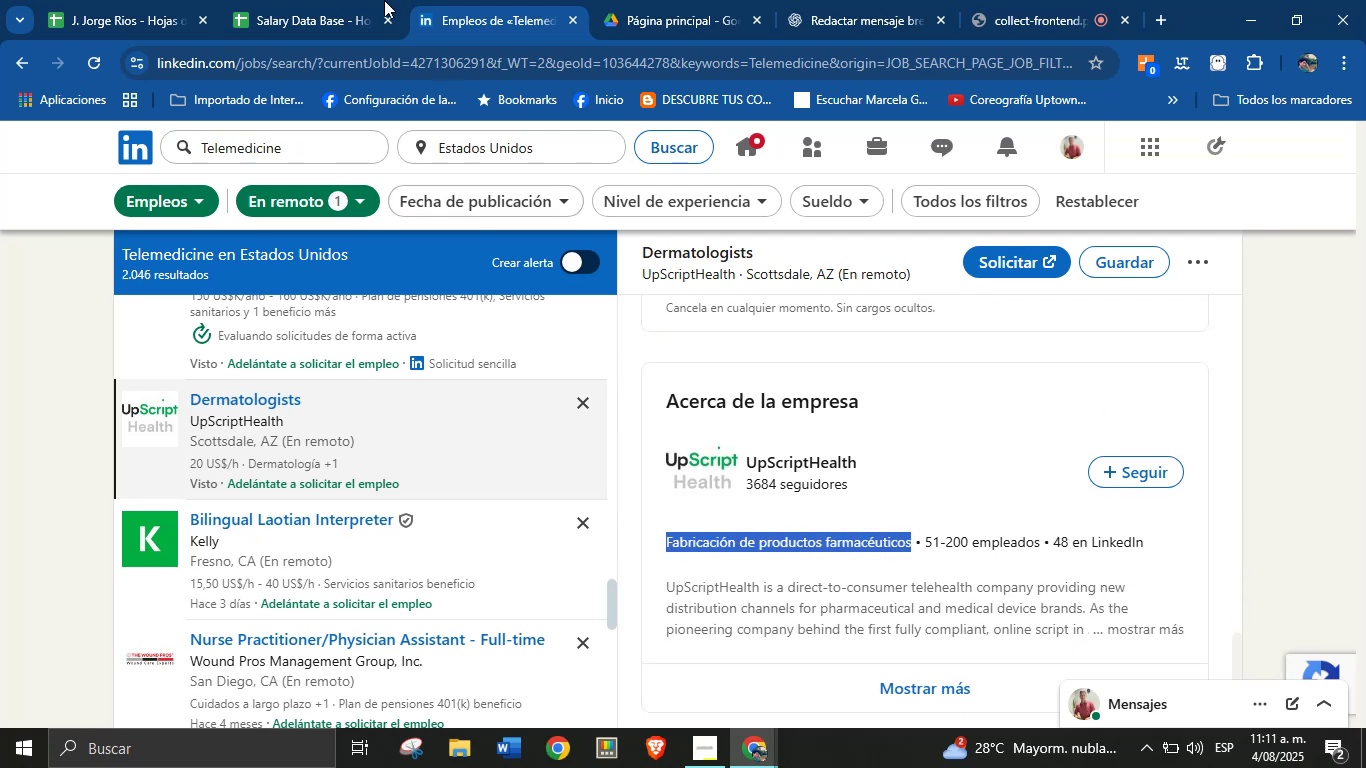 
left_click([320, 0])
 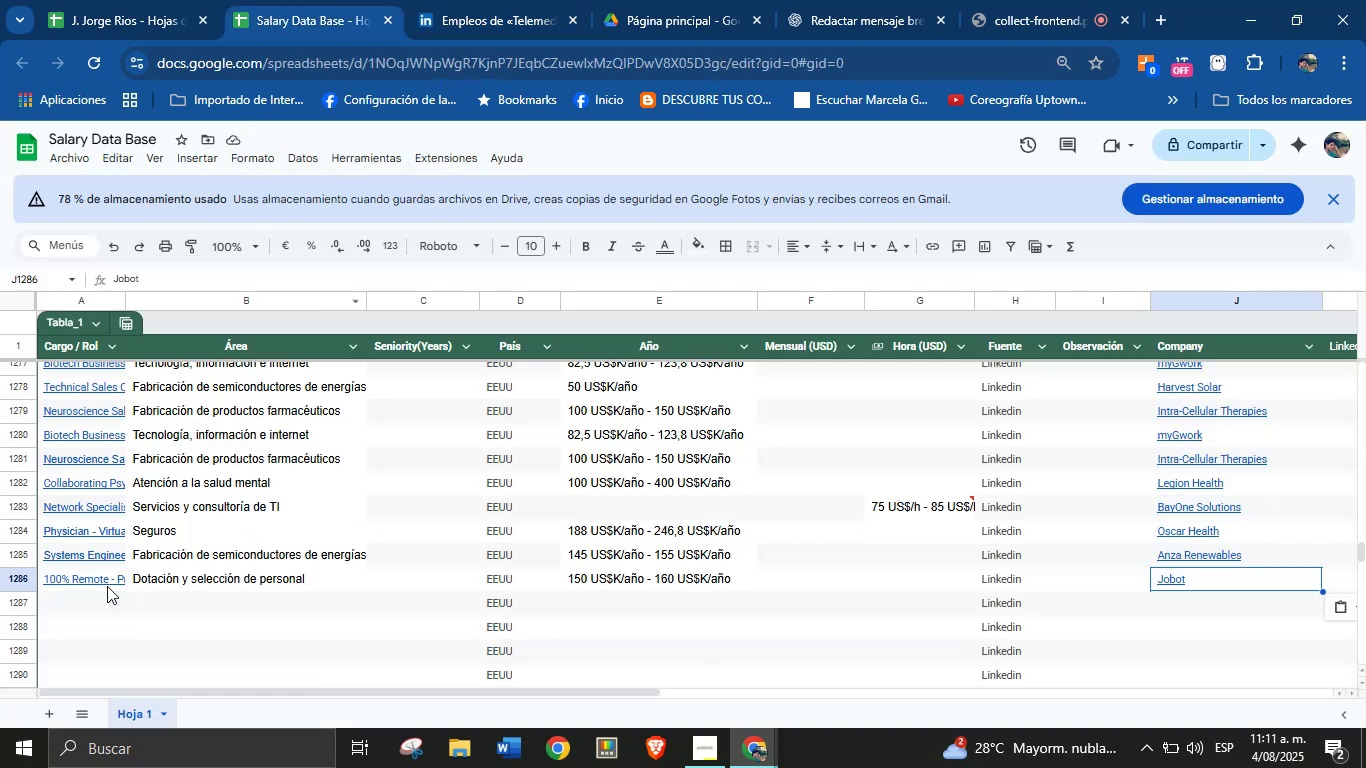 
left_click([78, 611])
 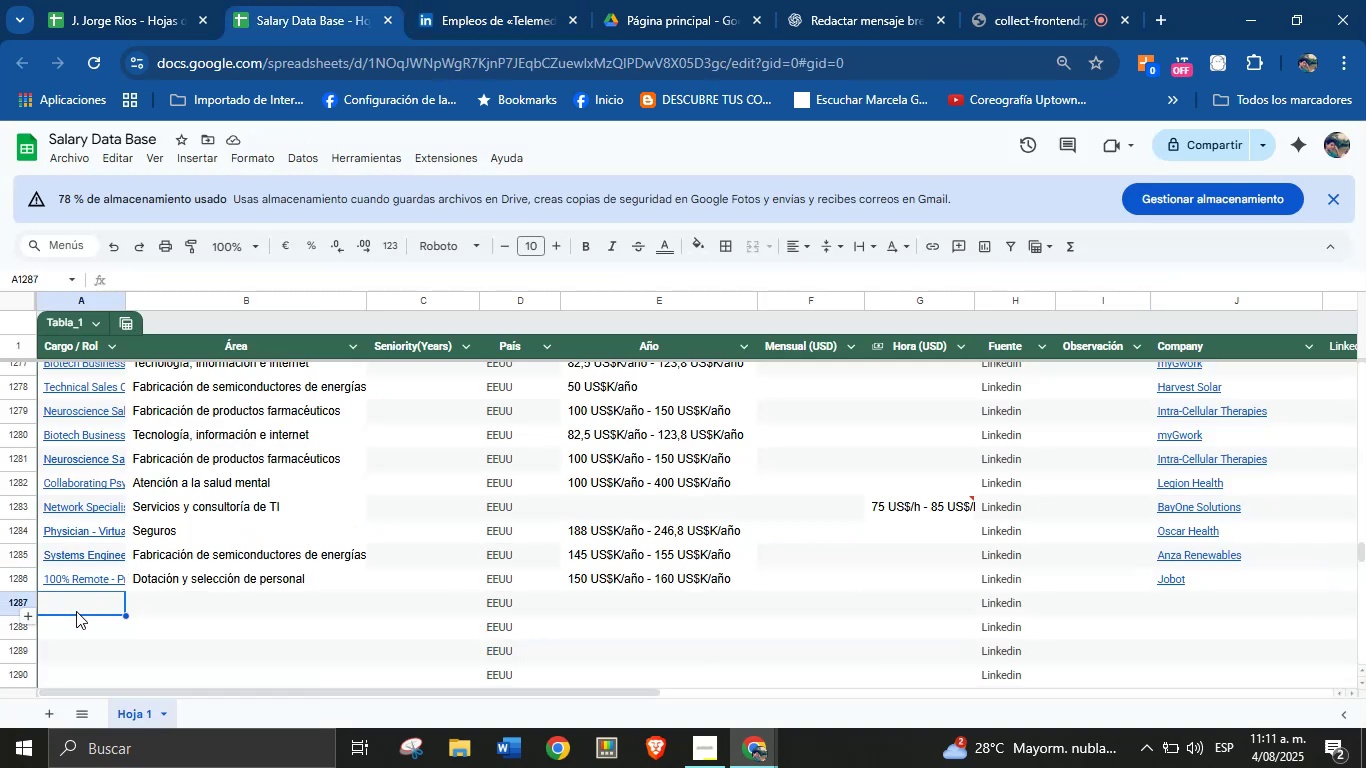 
key(Meta+MetaLeft)
 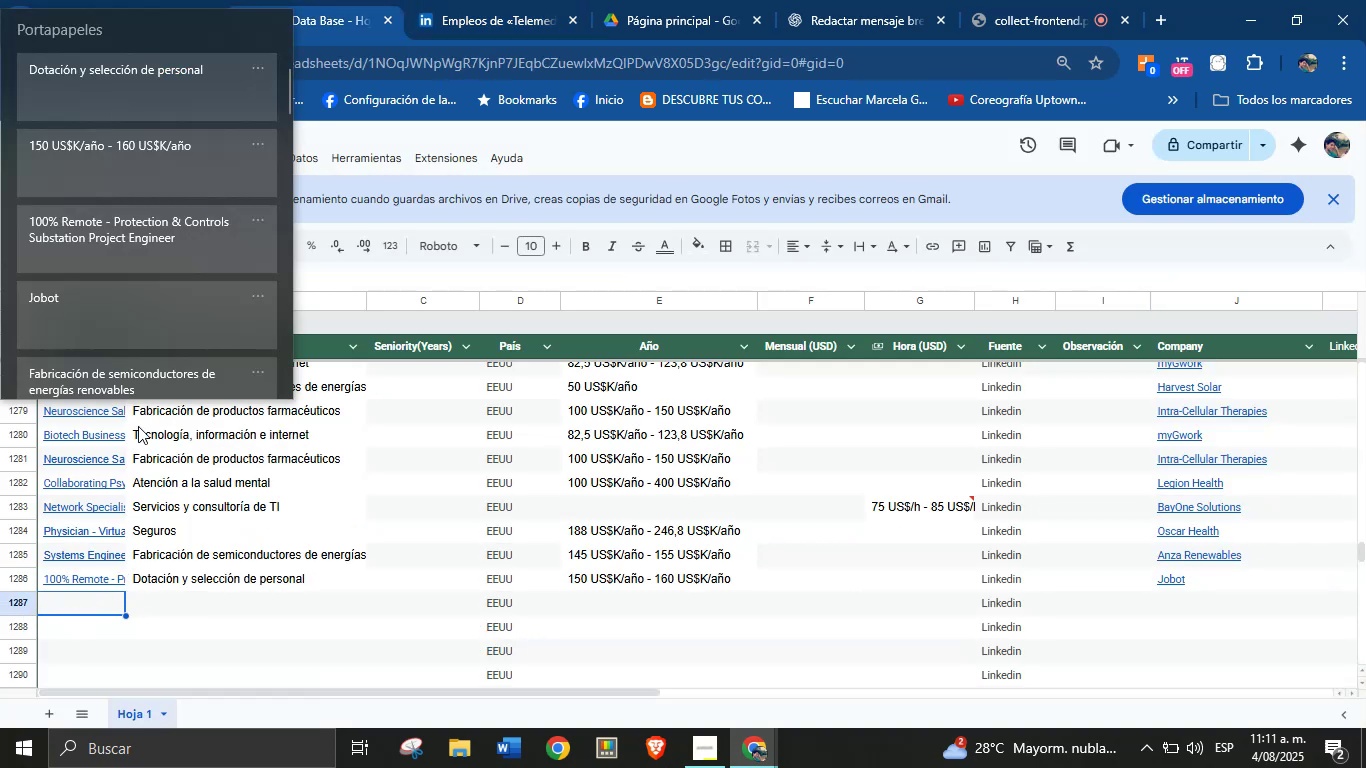 
key(Meta+MetaLeft)
 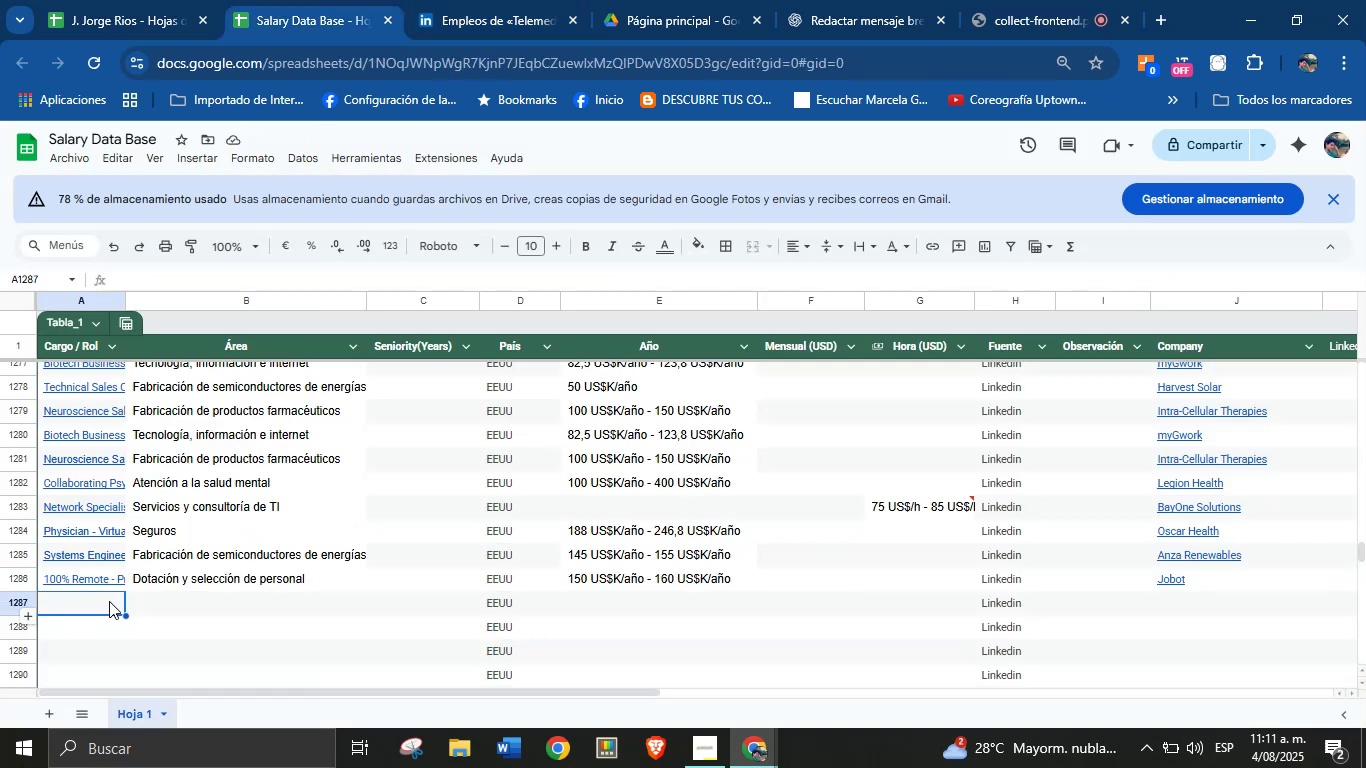 
key(Meta+V)
 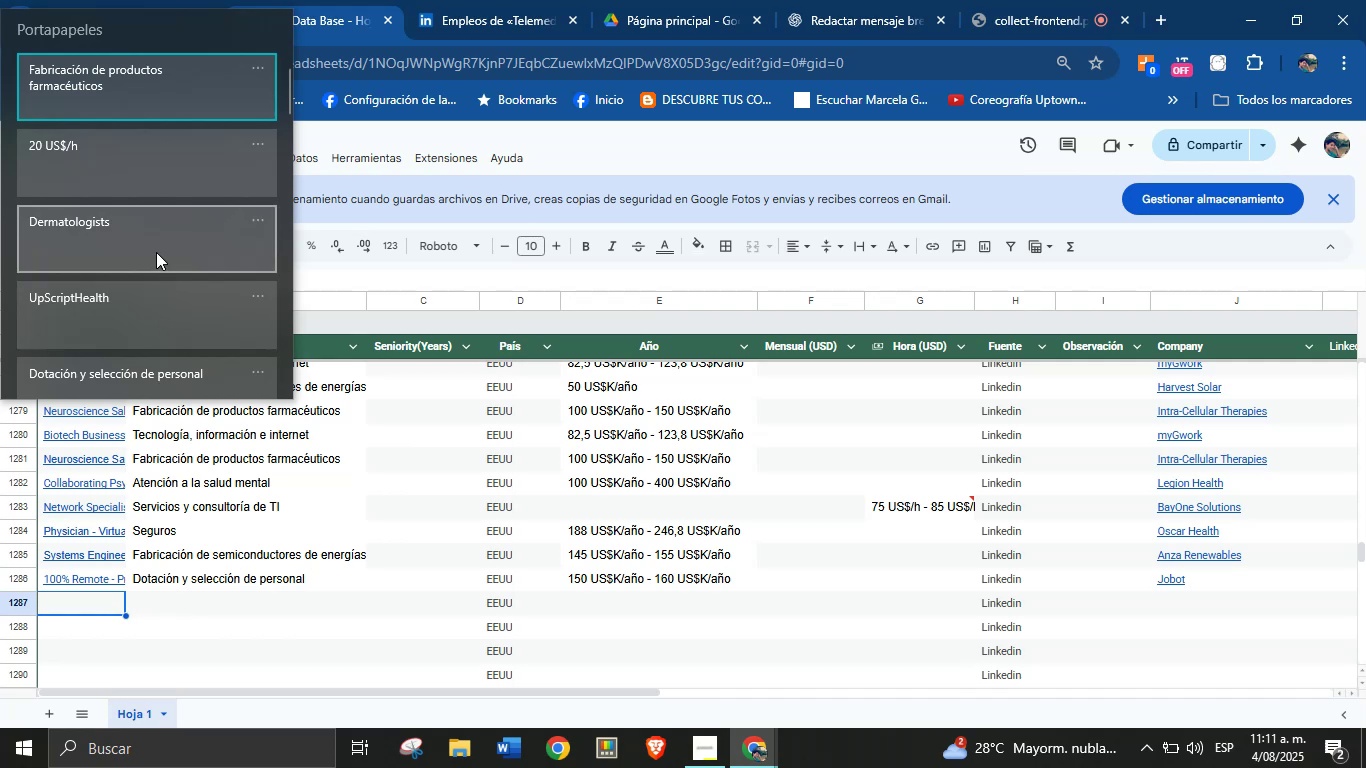 
wait(5.34)
 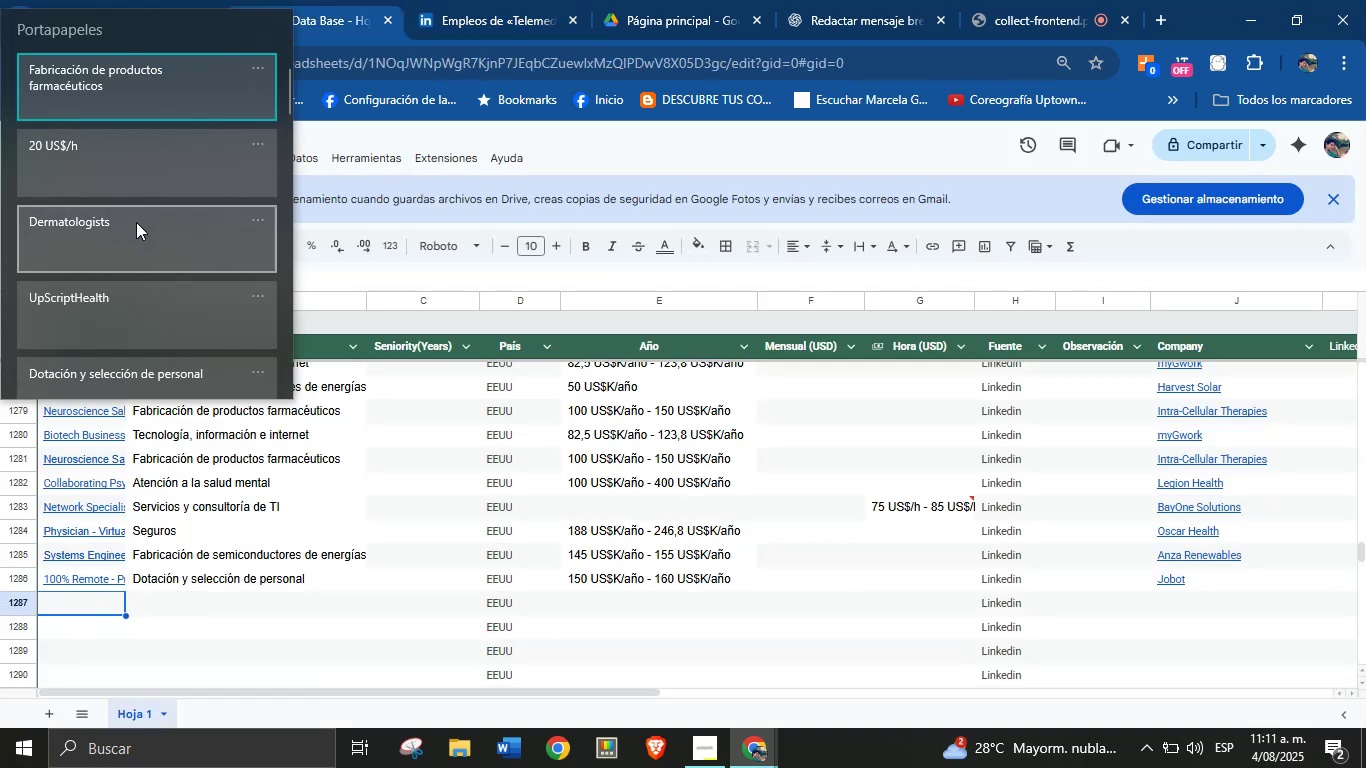 
left_click([159, 248])
 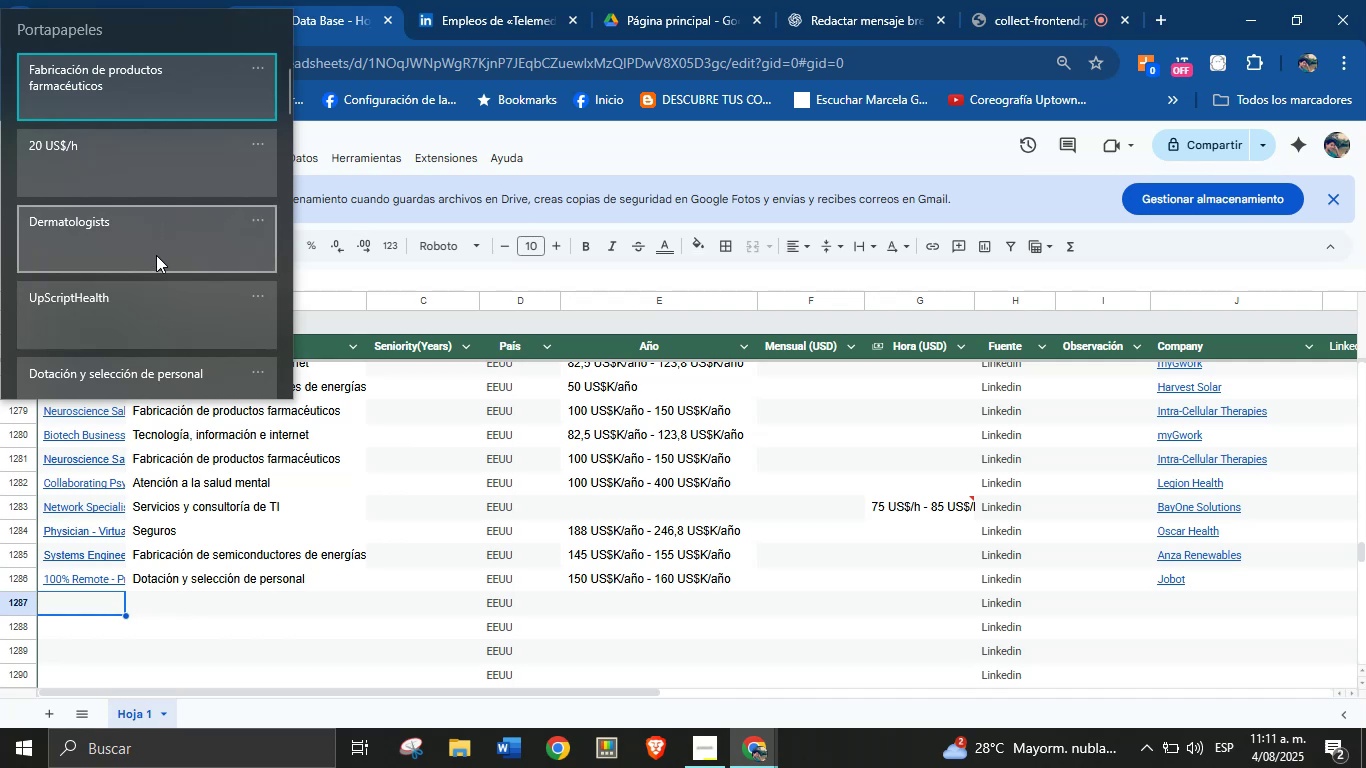 
key(Control+ControlLeft)
 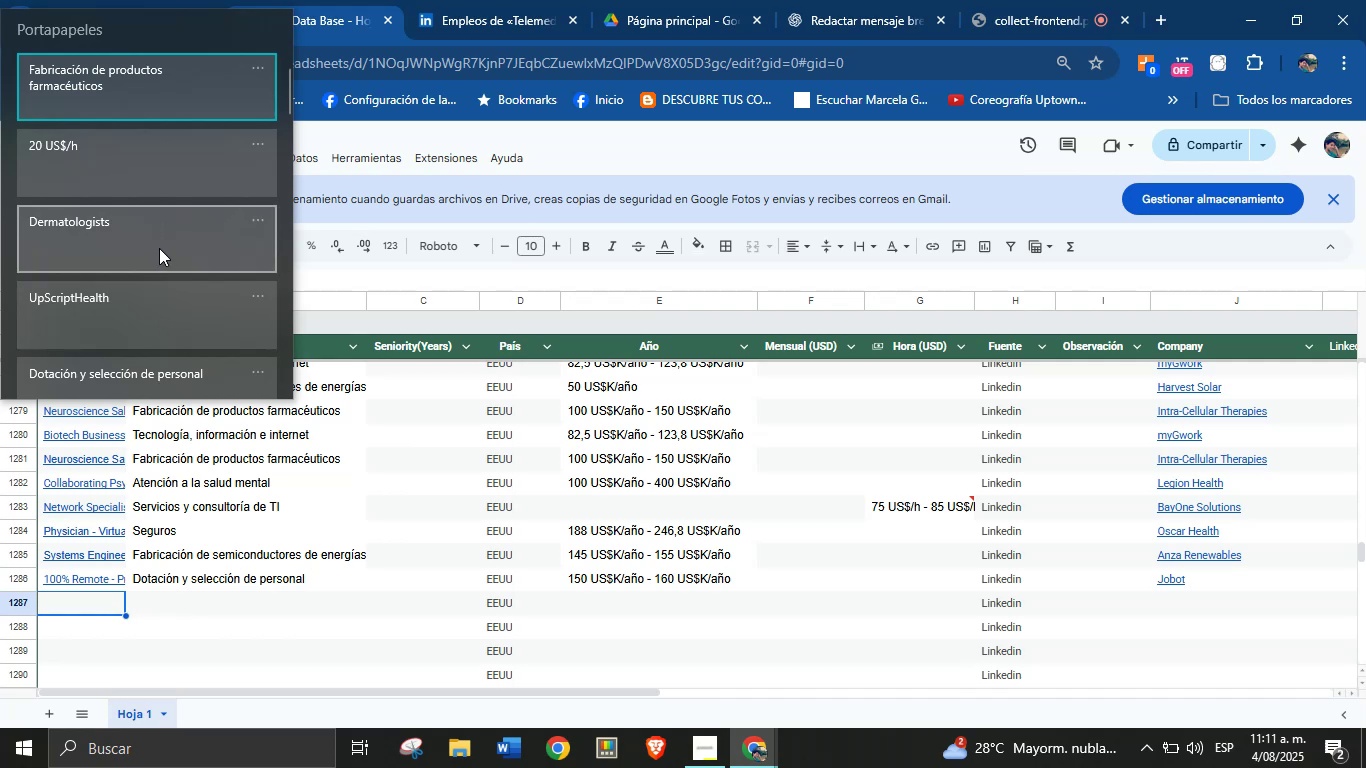 
key(Control+V)
 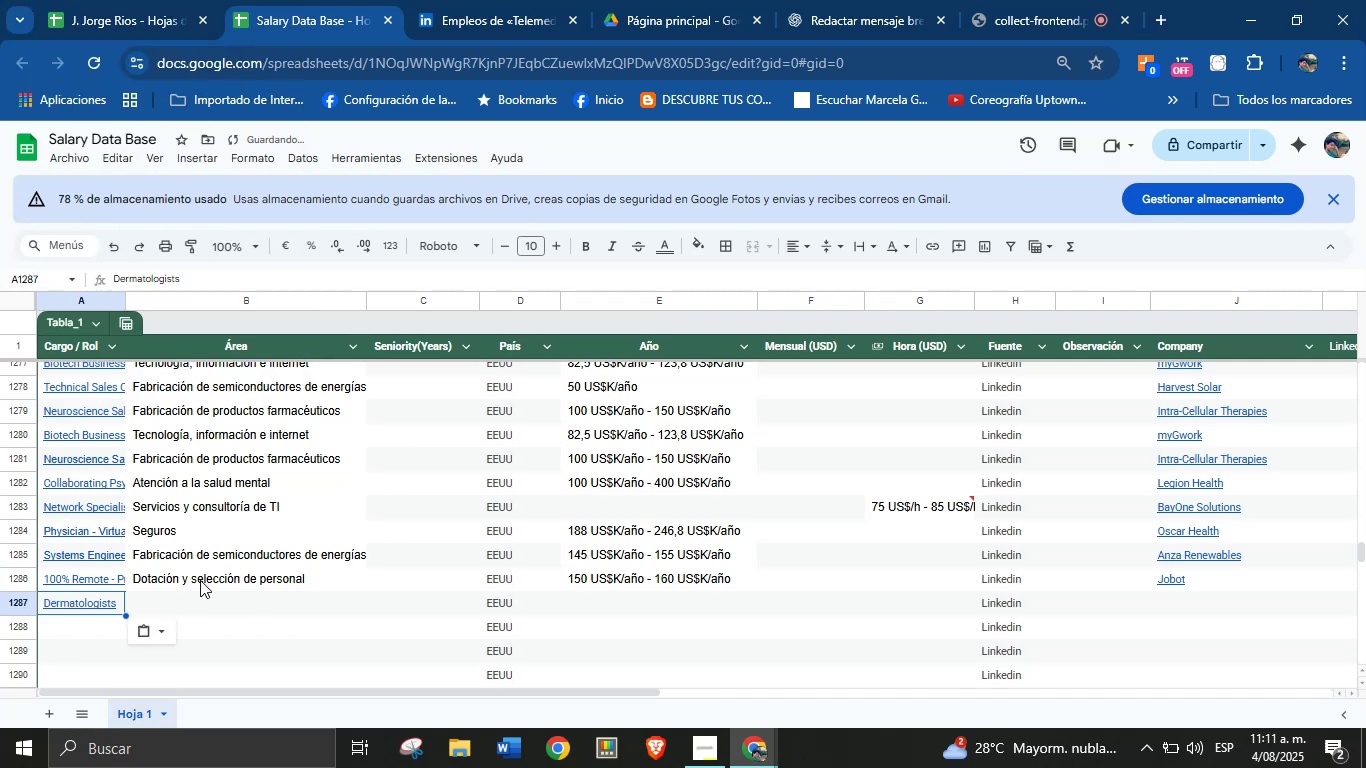 
left_click([194, 609])
 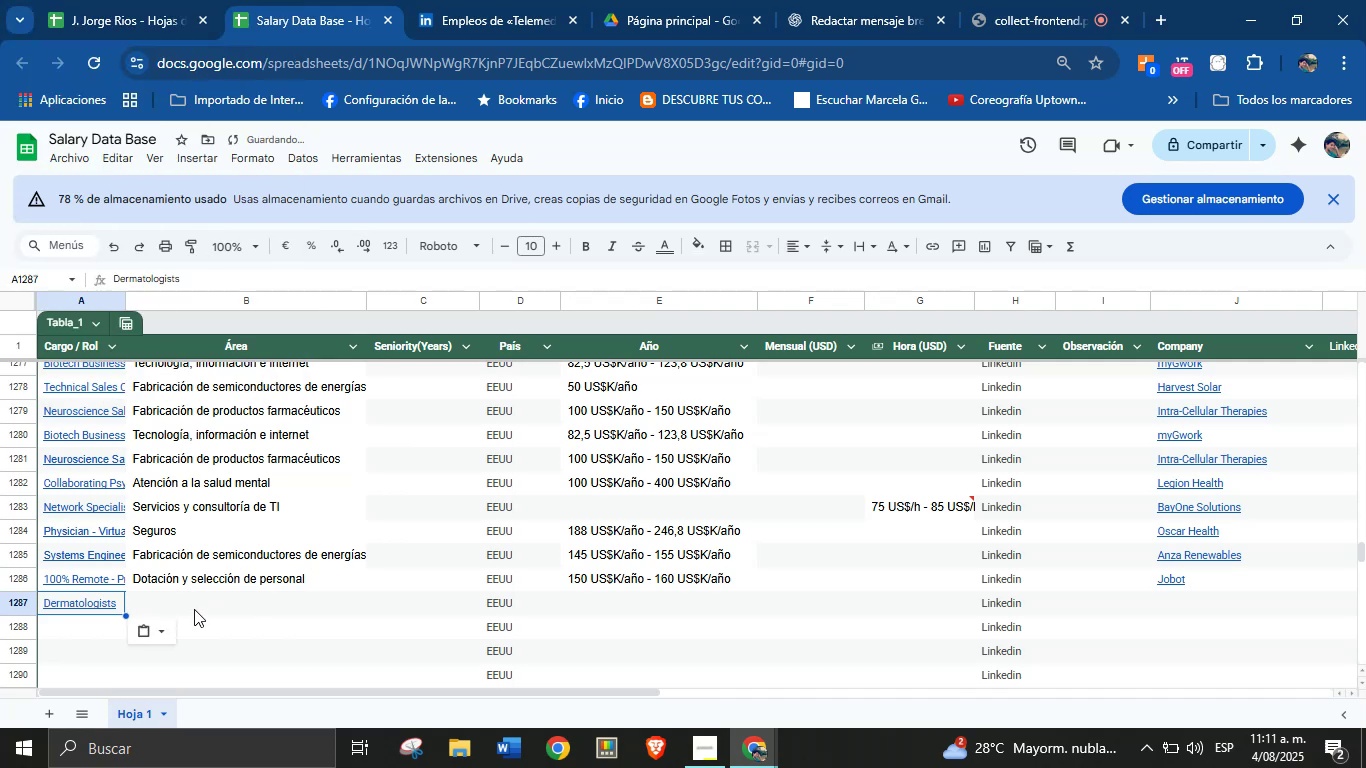 
key(Meta+MetaLeft)
 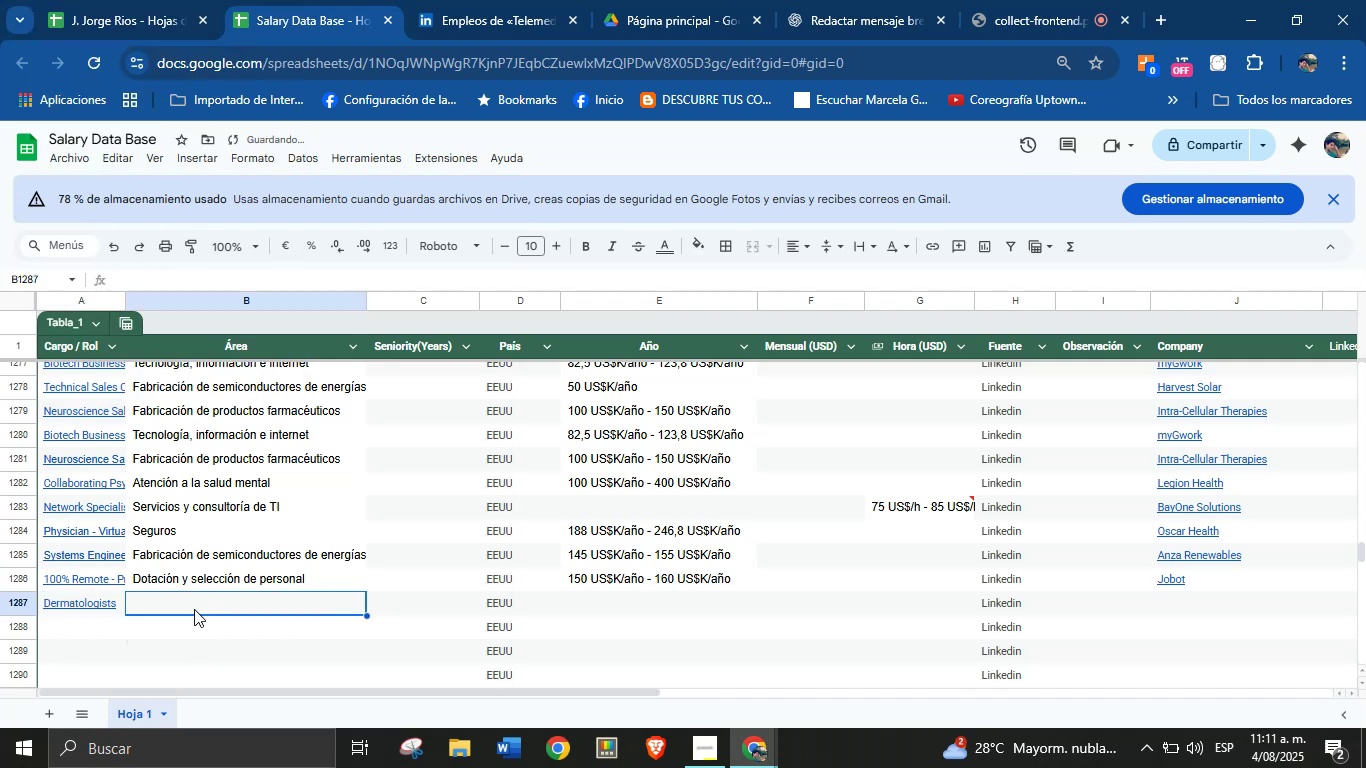 
key(Meta+MetaLeft)
 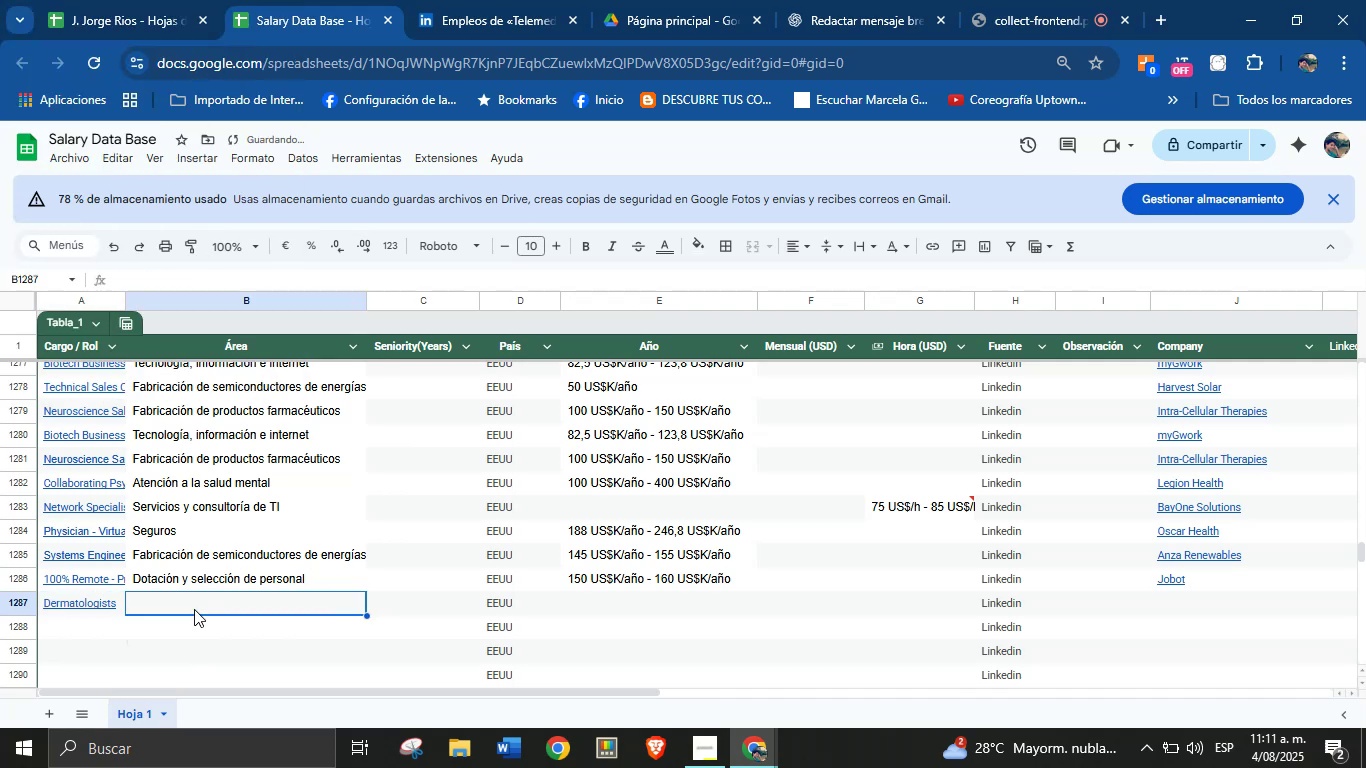 
key(Meta+V)
 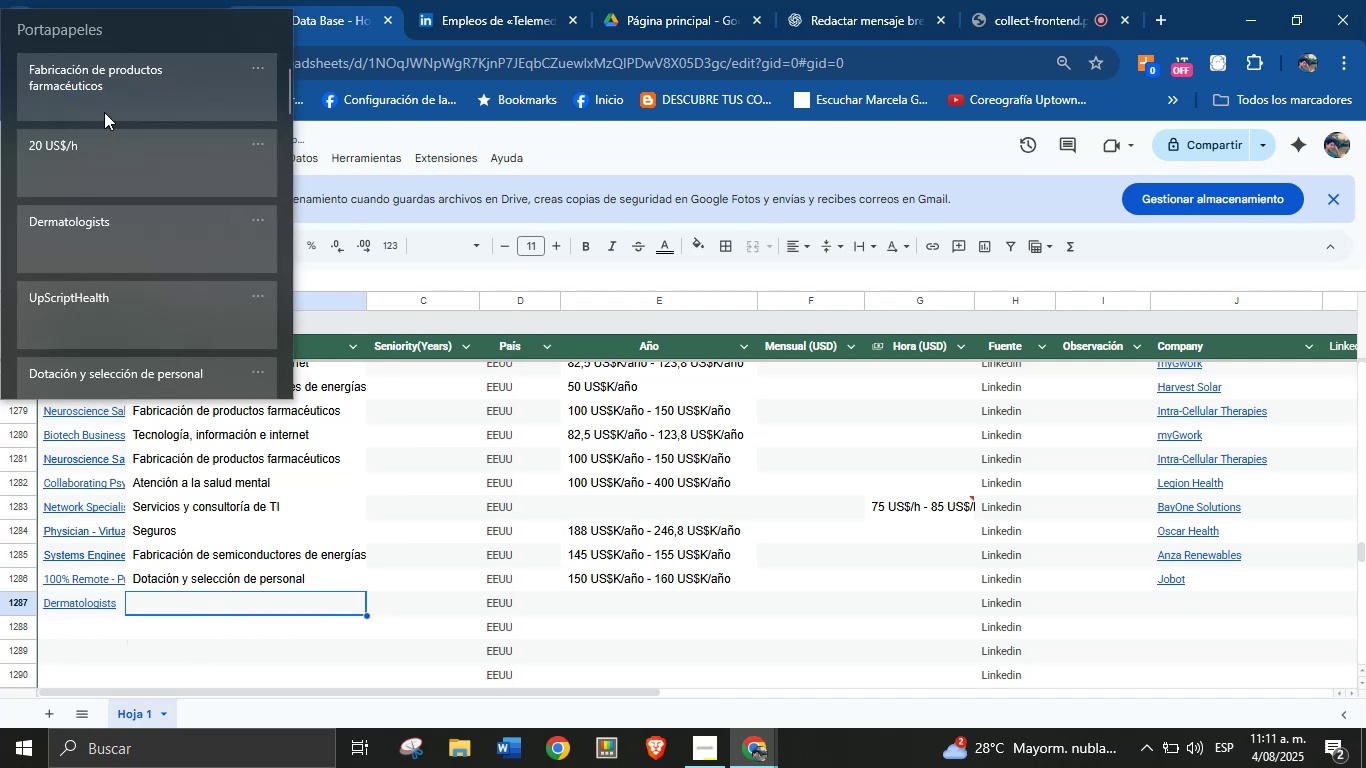 
left_click([109, 96])
 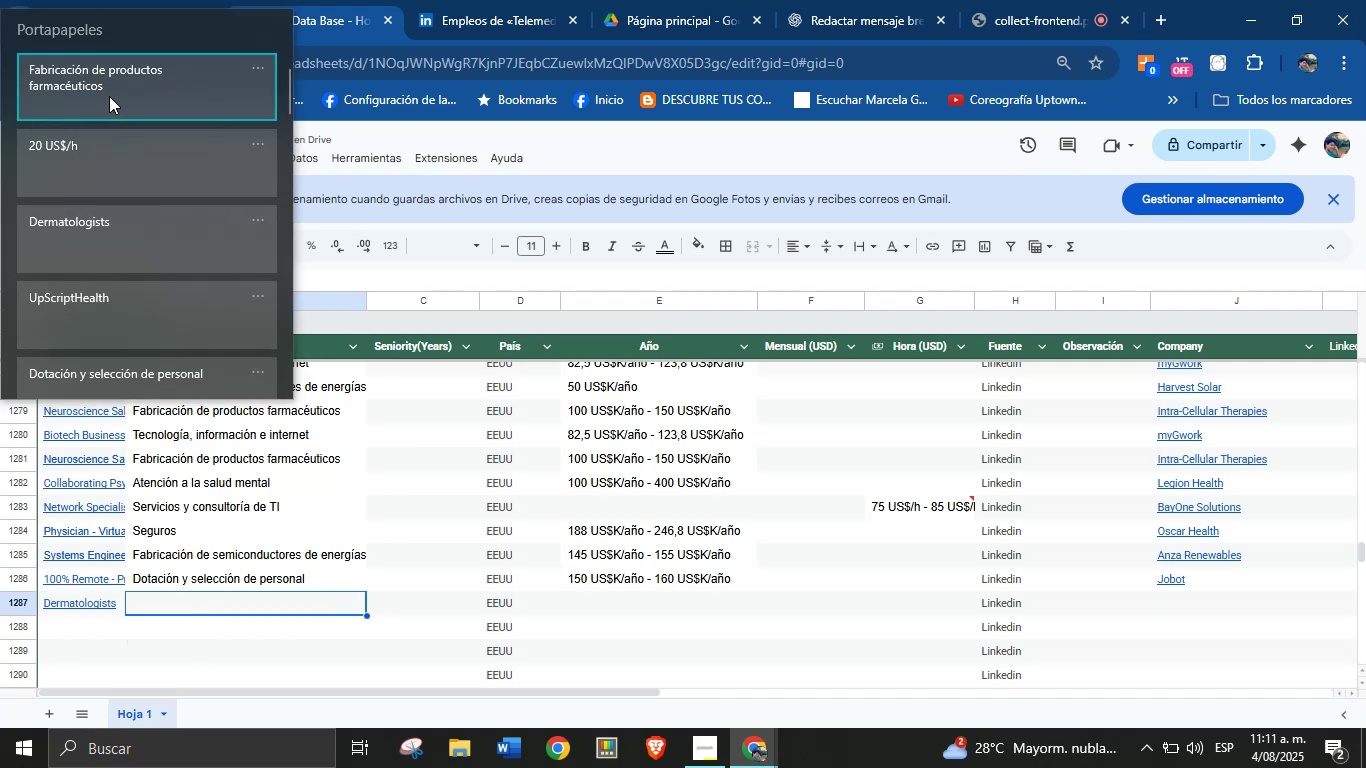 
left_click([109, 96])
 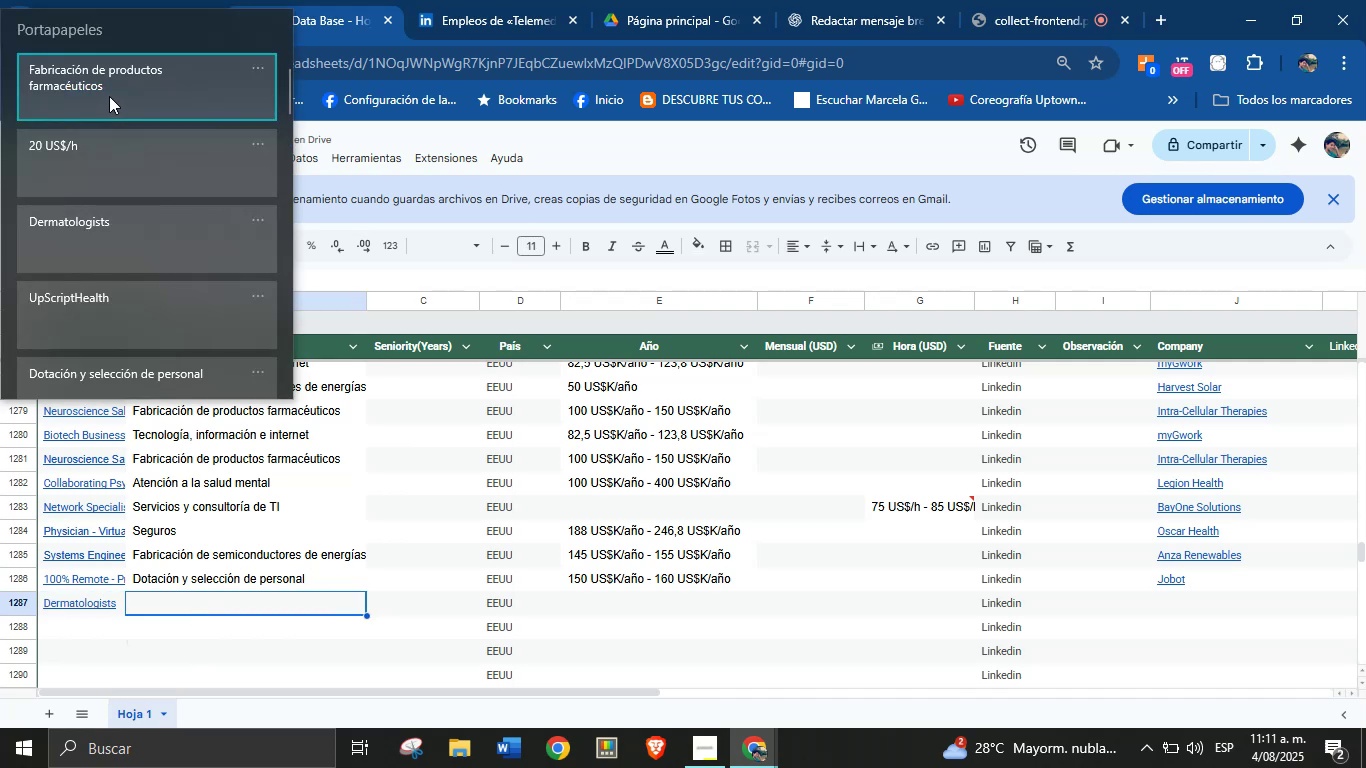 
key(Control+ControlLeft)
 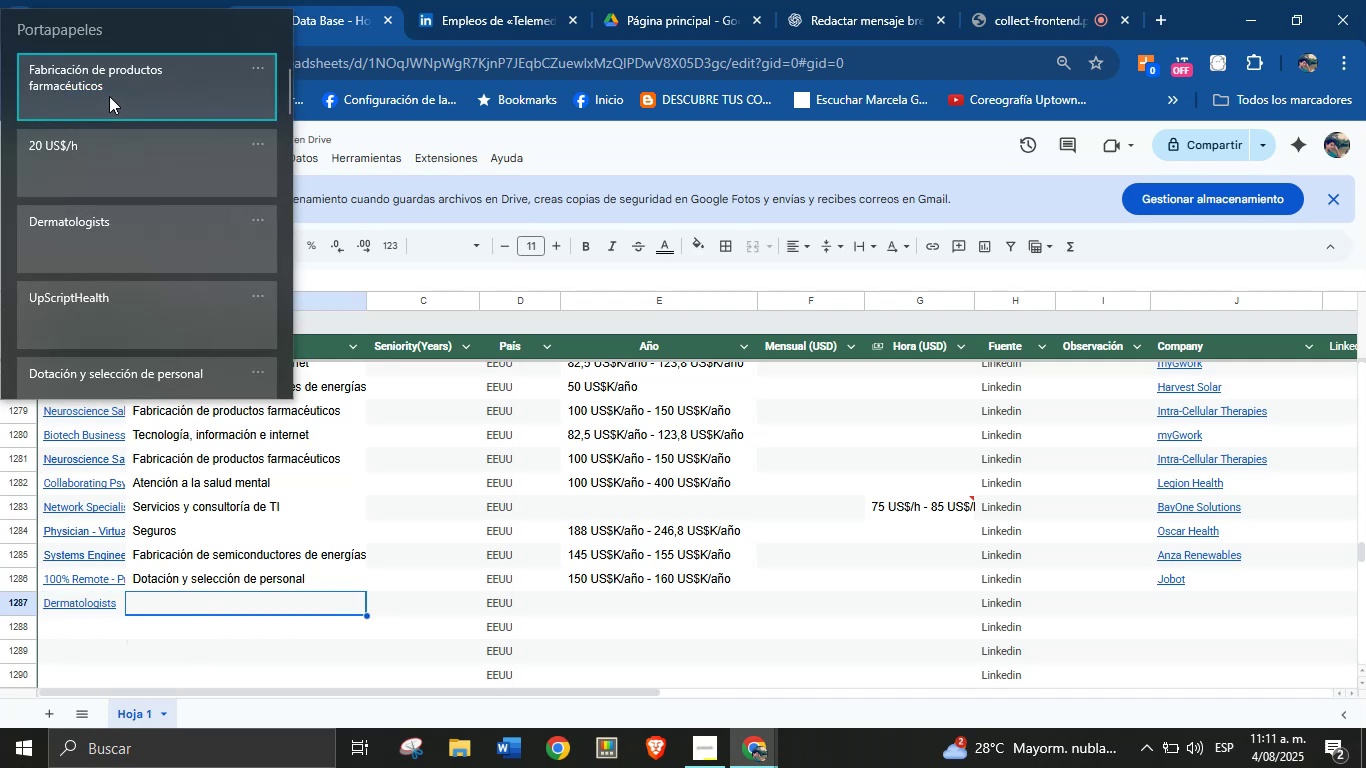 
key(Control+V)
 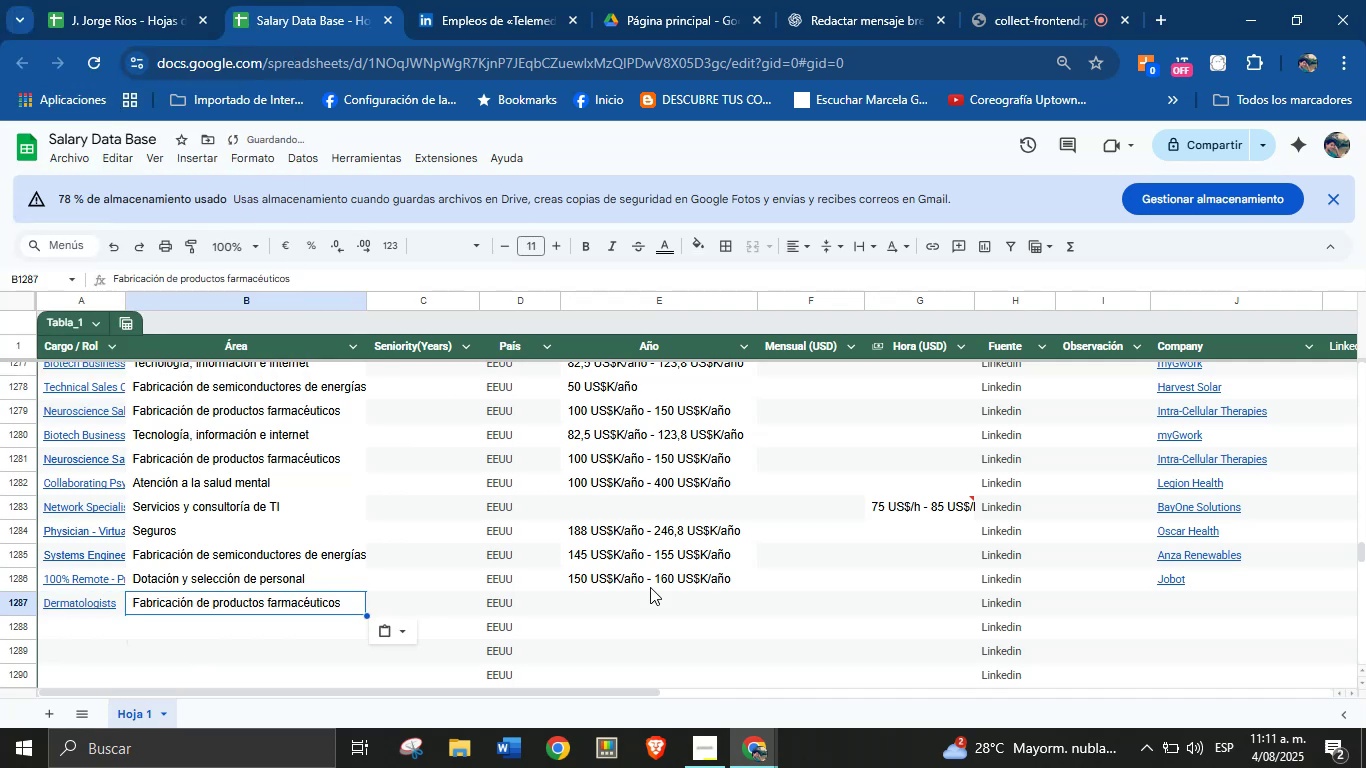 
left_click([645, 602])
 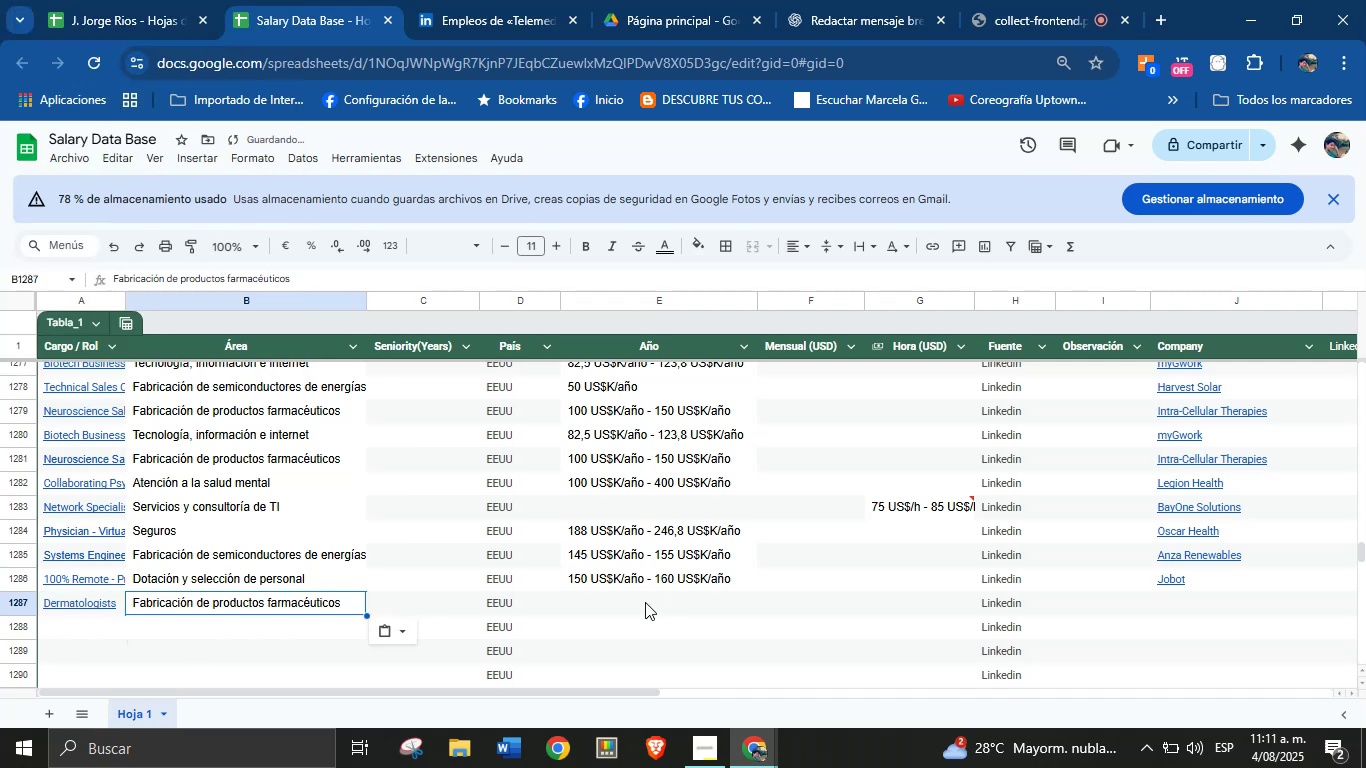 
key(Meta+MetaLeft)
 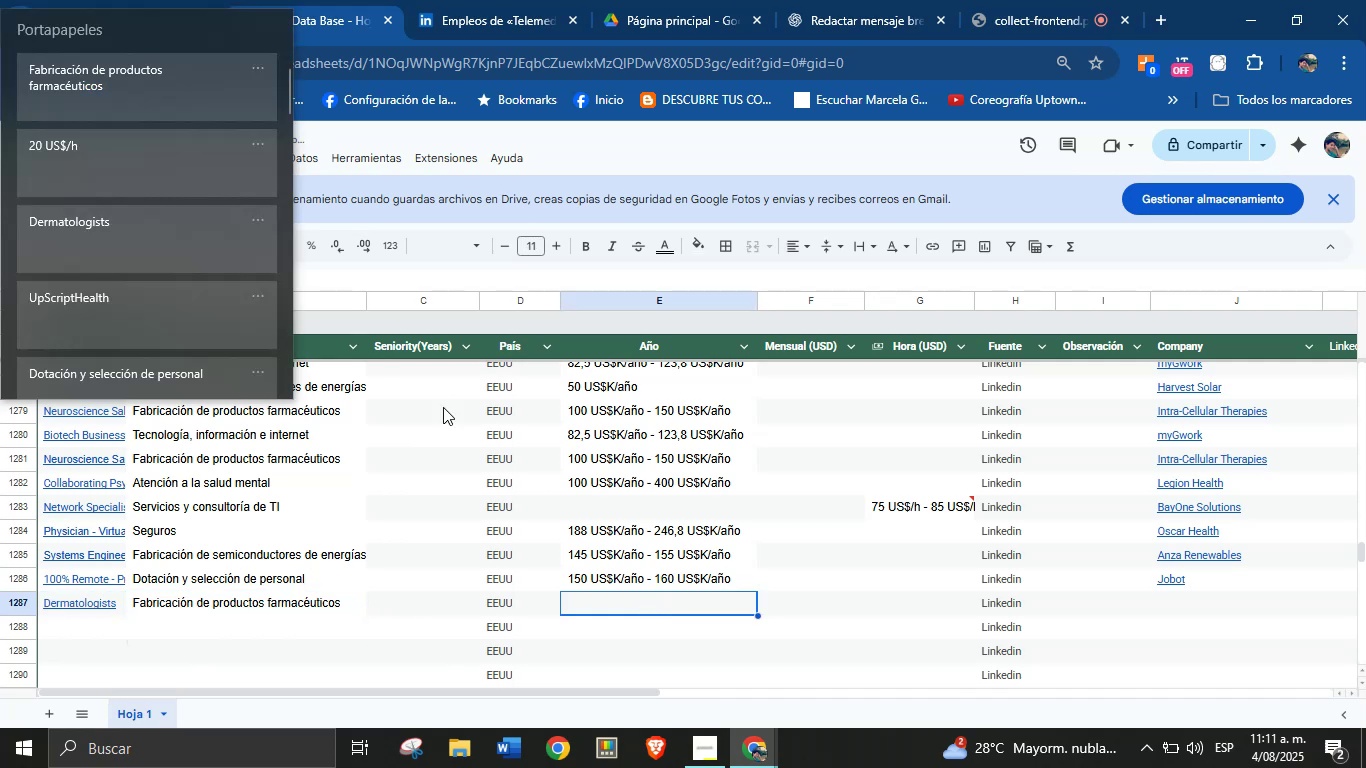 
key(Meta+MetaLeft)
 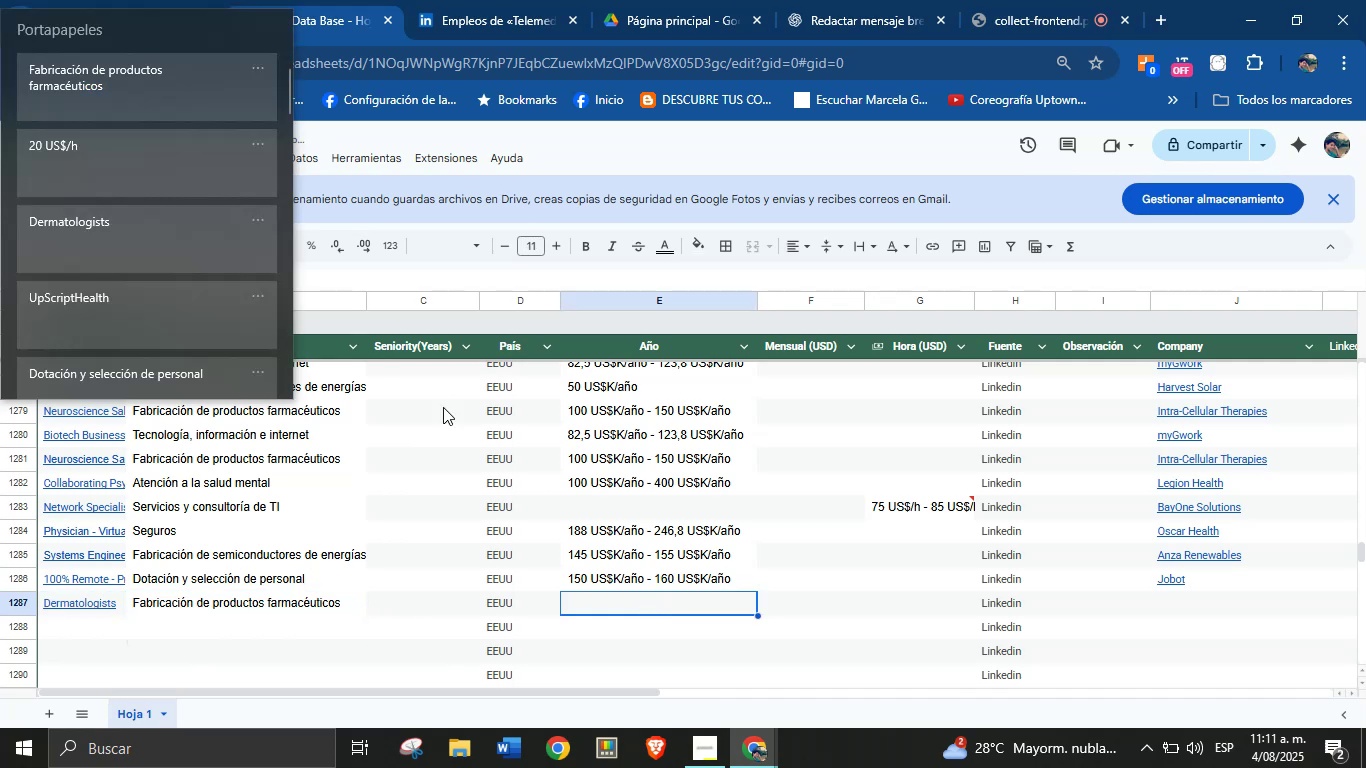 
key(Meta+V)
 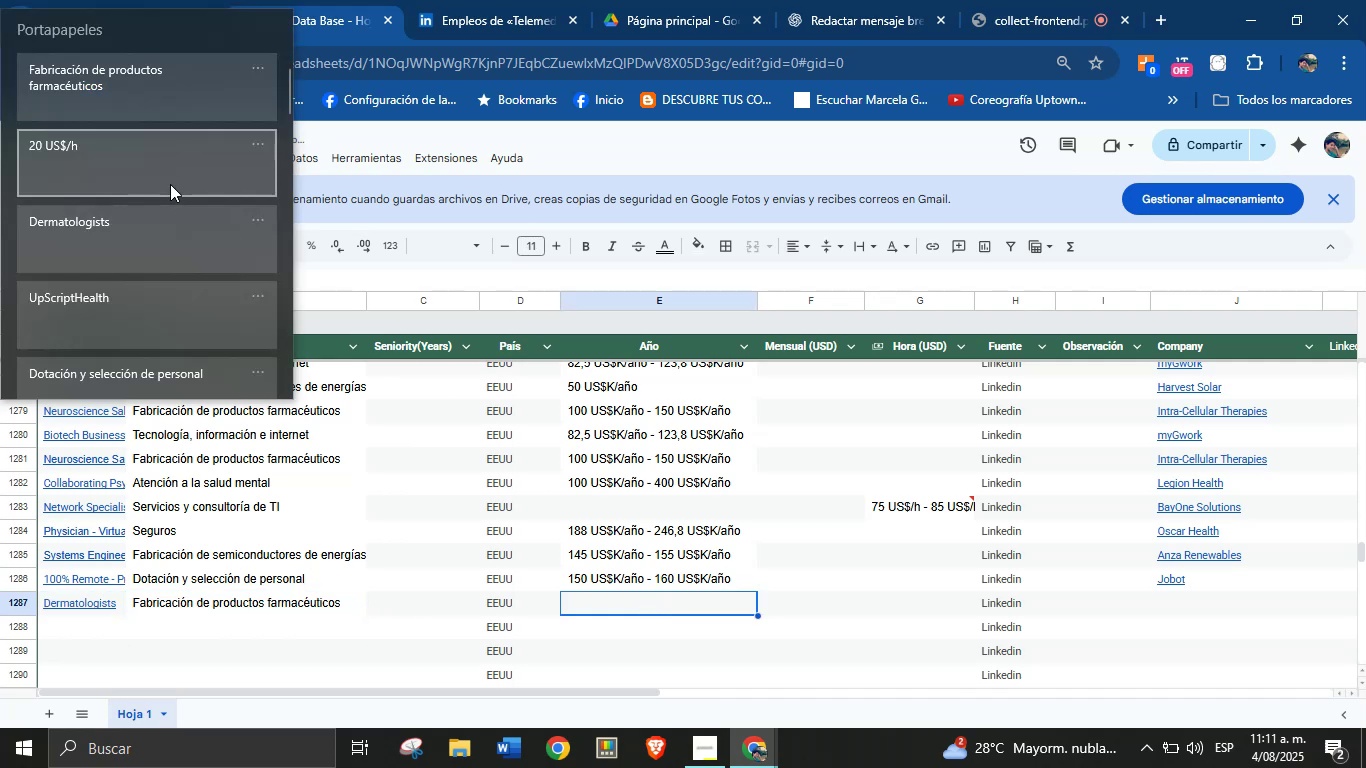 
left_click([169, 179])
 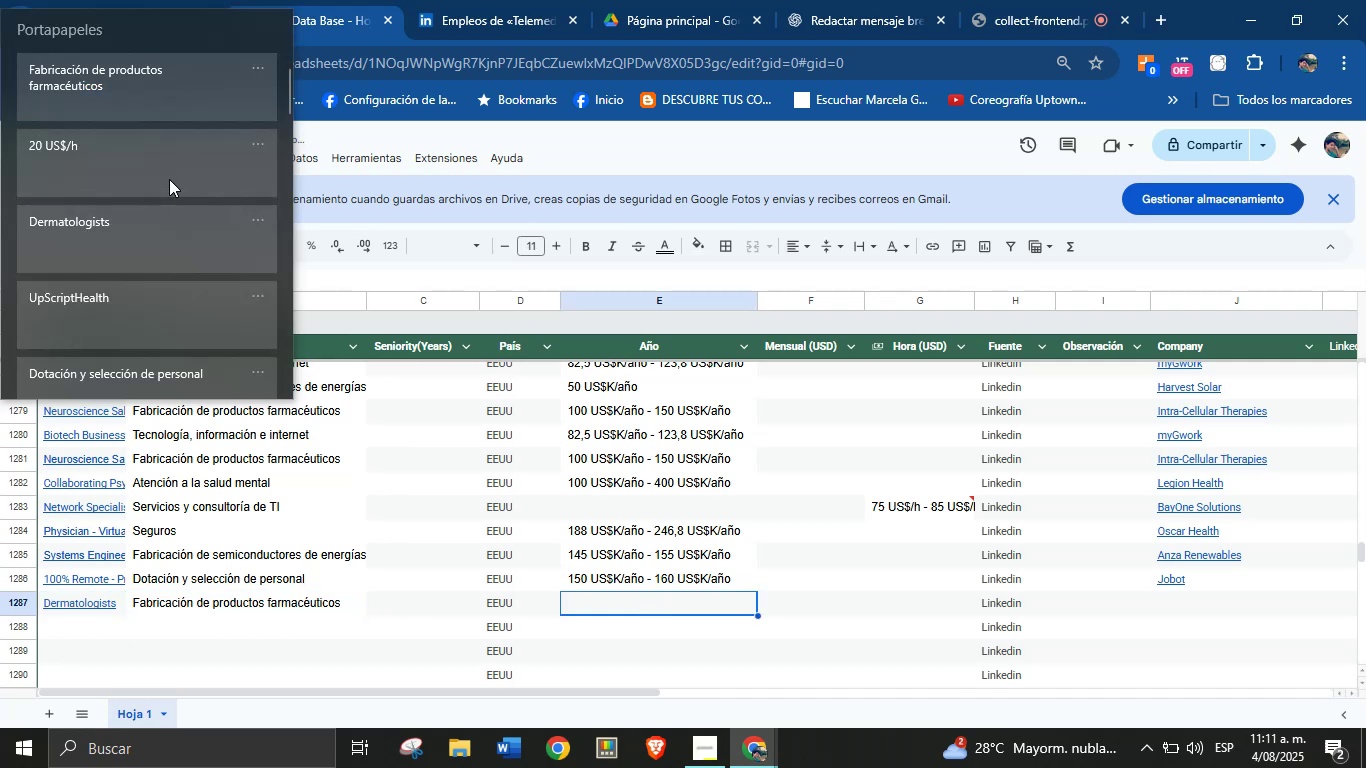 
key(Control+ControlLeft)
 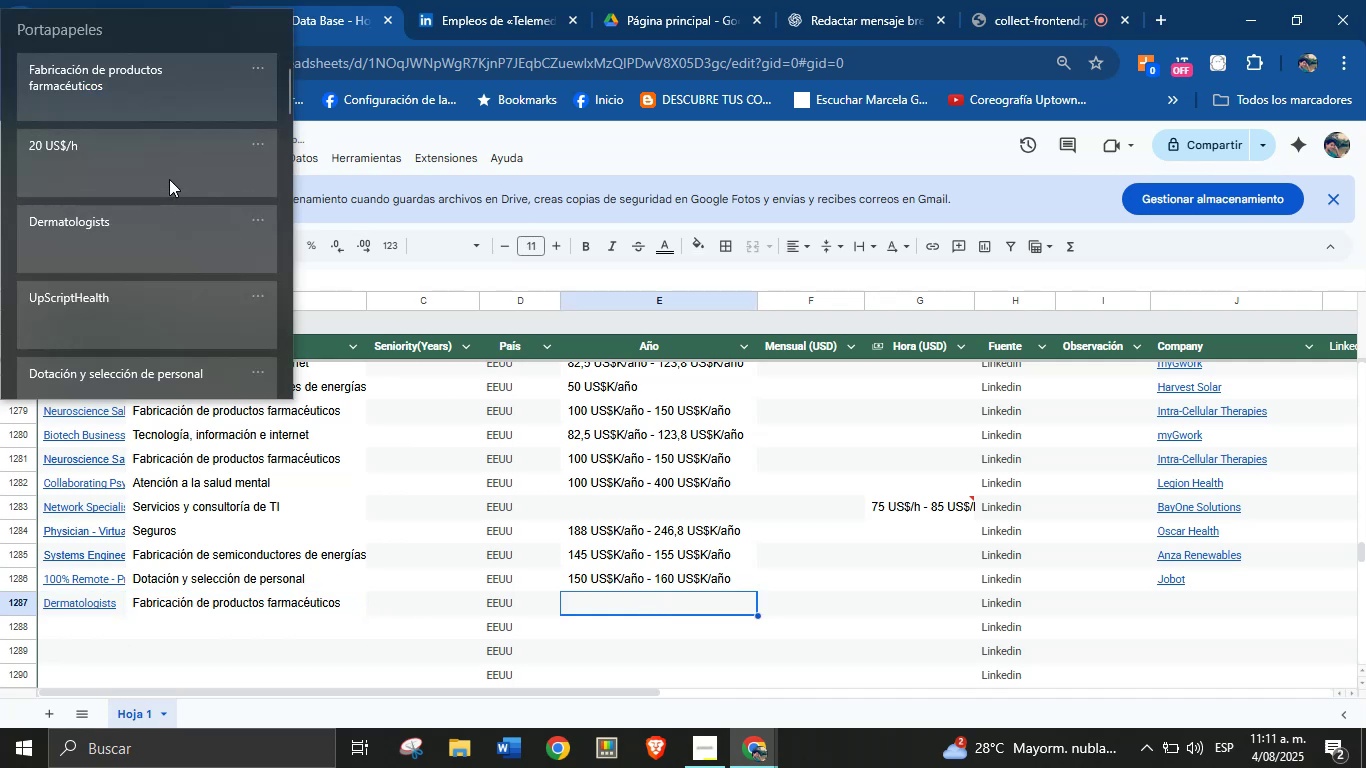 
key(Control+V)
 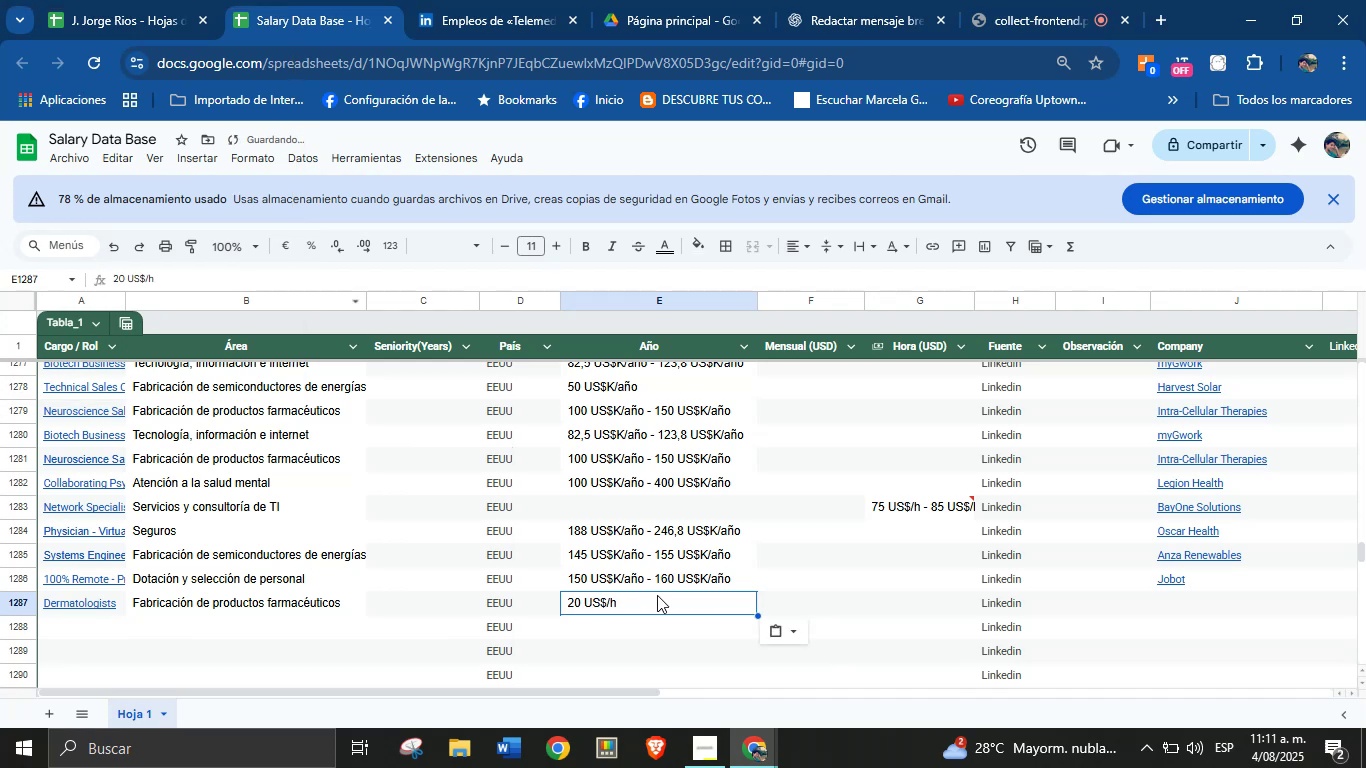 
left_click_drag(start_coordinate=[659, 592], to_coordinate=[885, 615])
 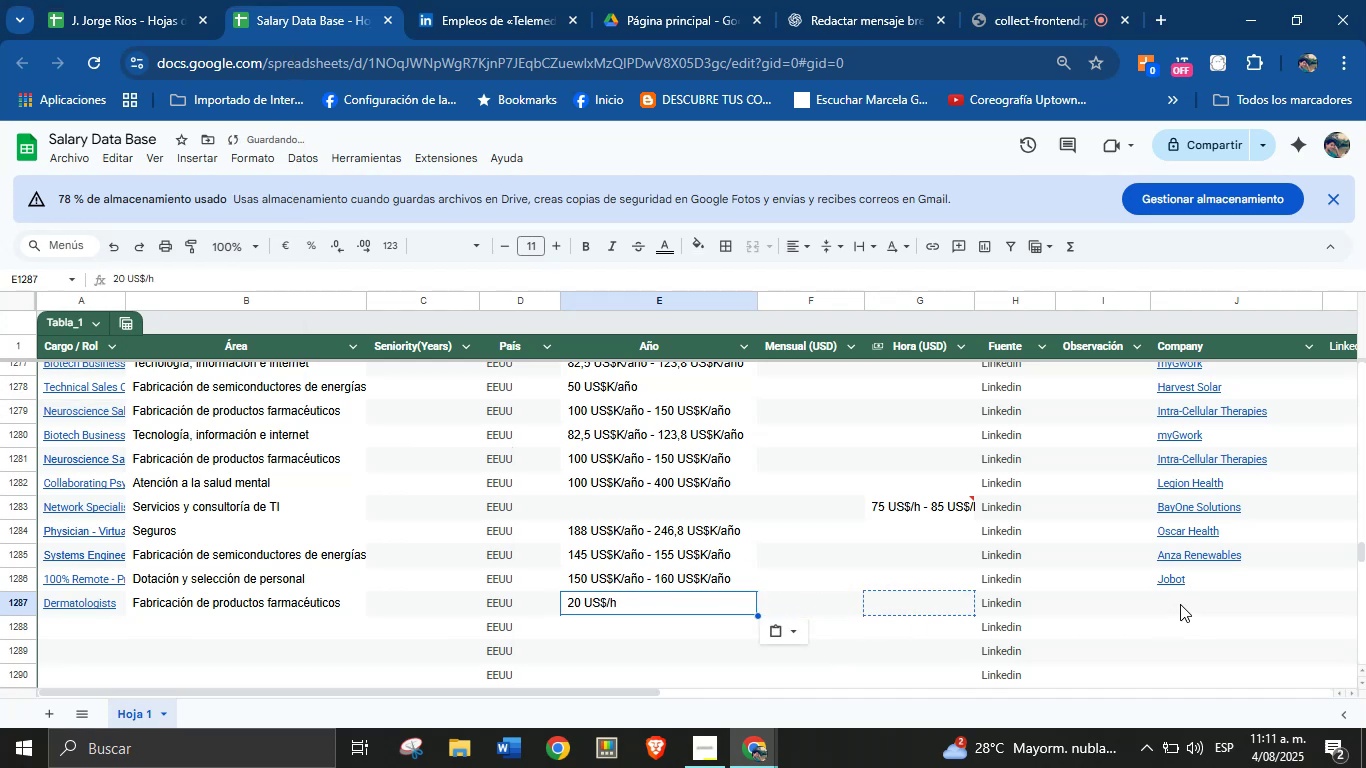 
left_click([1180, 604])
 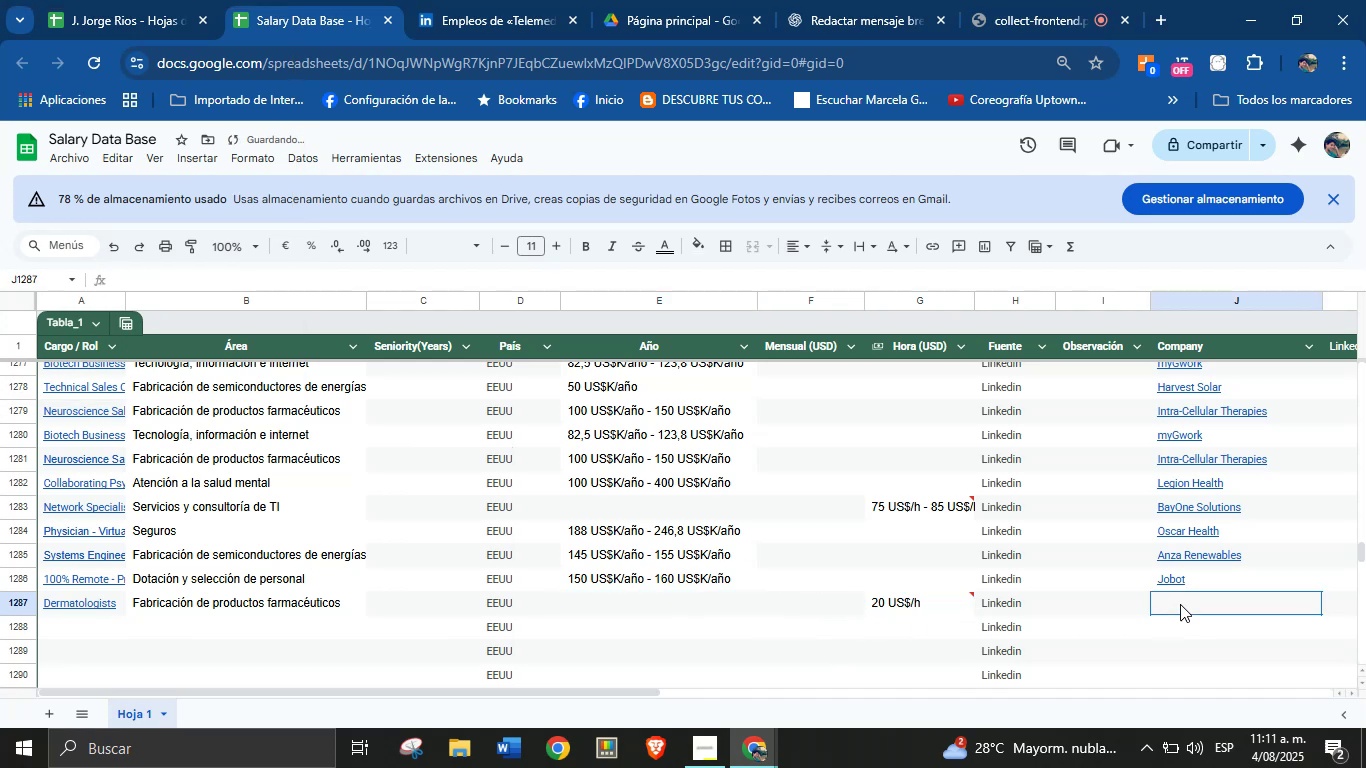 
key(Meta+MetaLeft)
 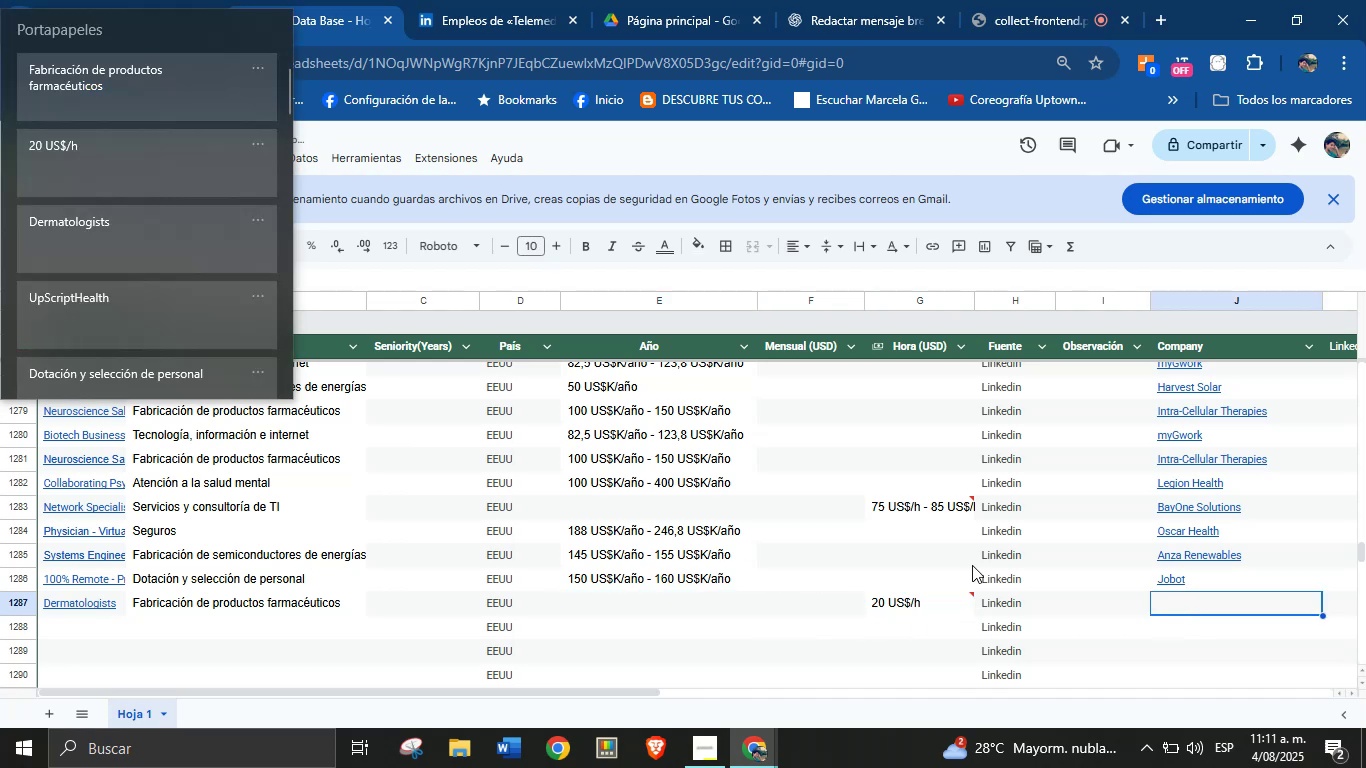 
key(Meta+MetaLeft)
 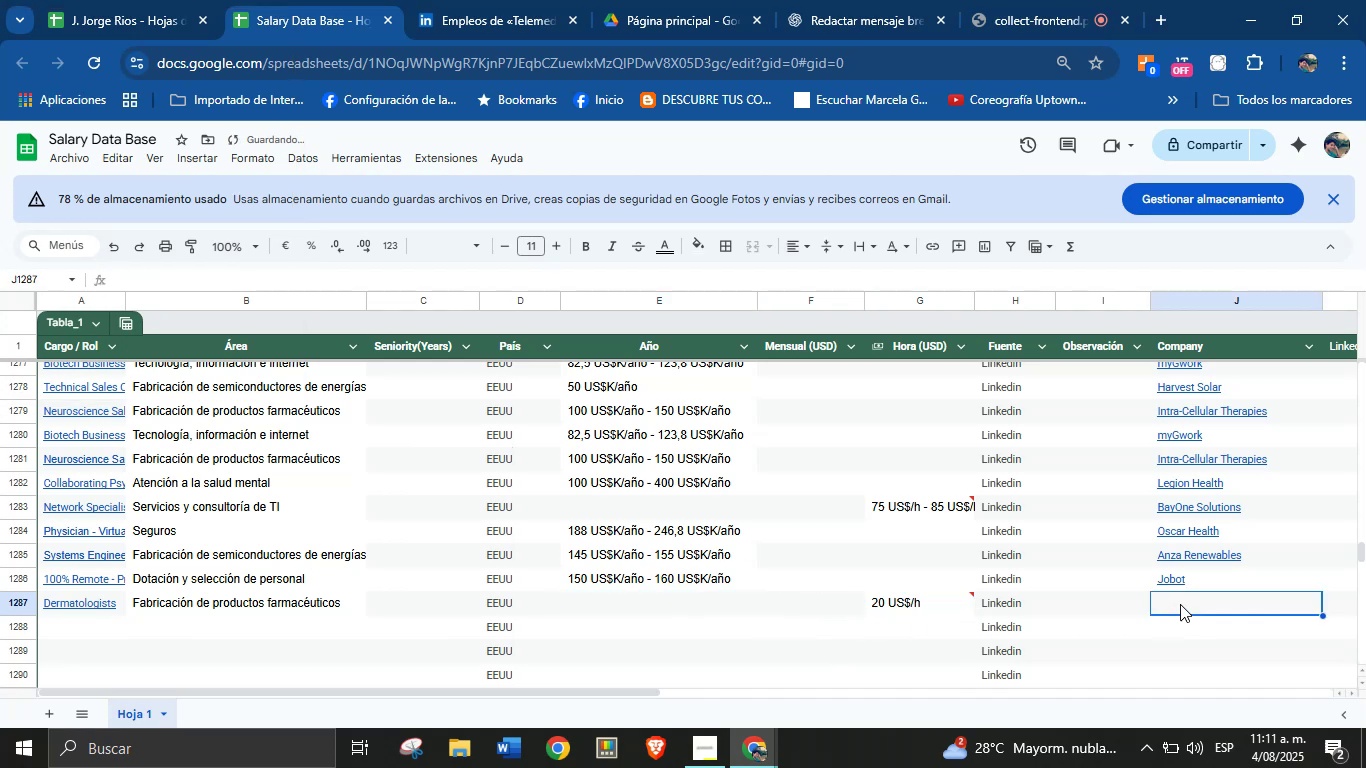 
key(Meta+V)
 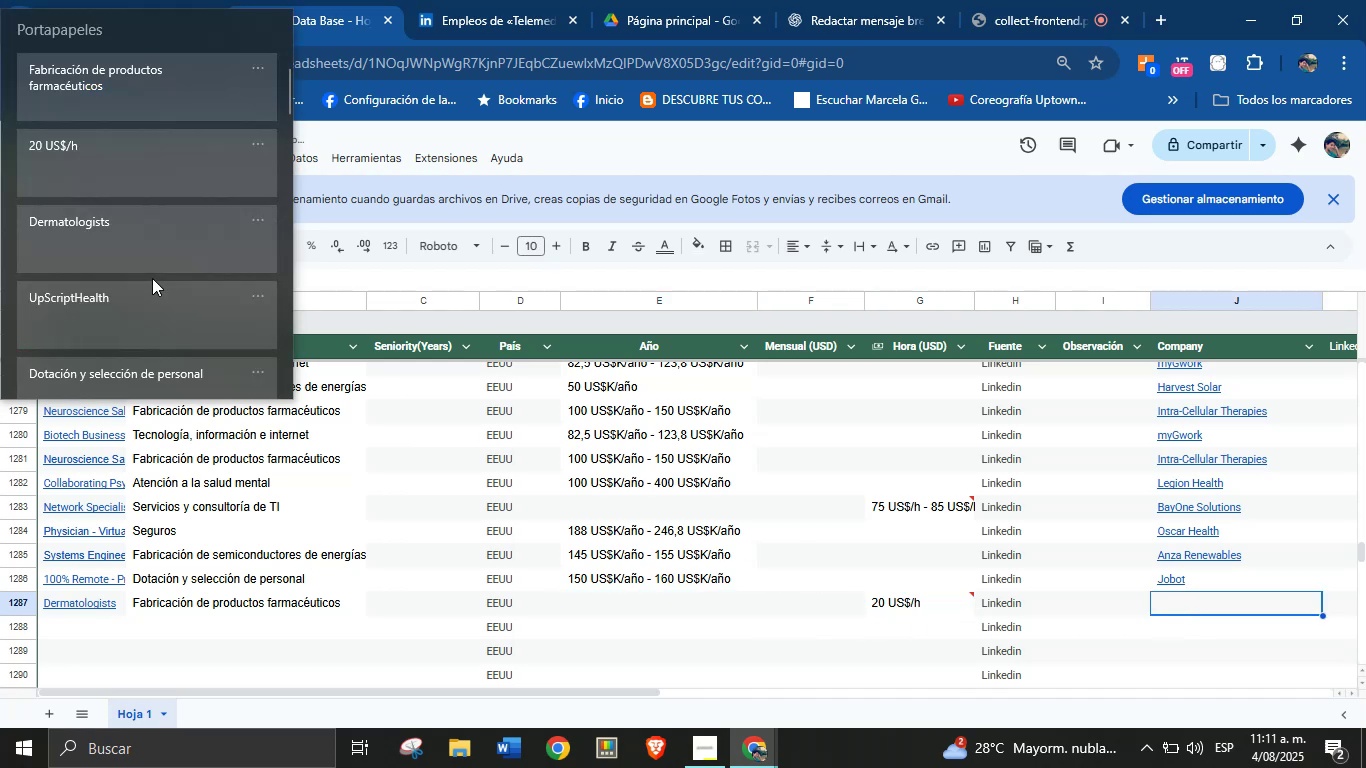 
left_click([134, 304])
 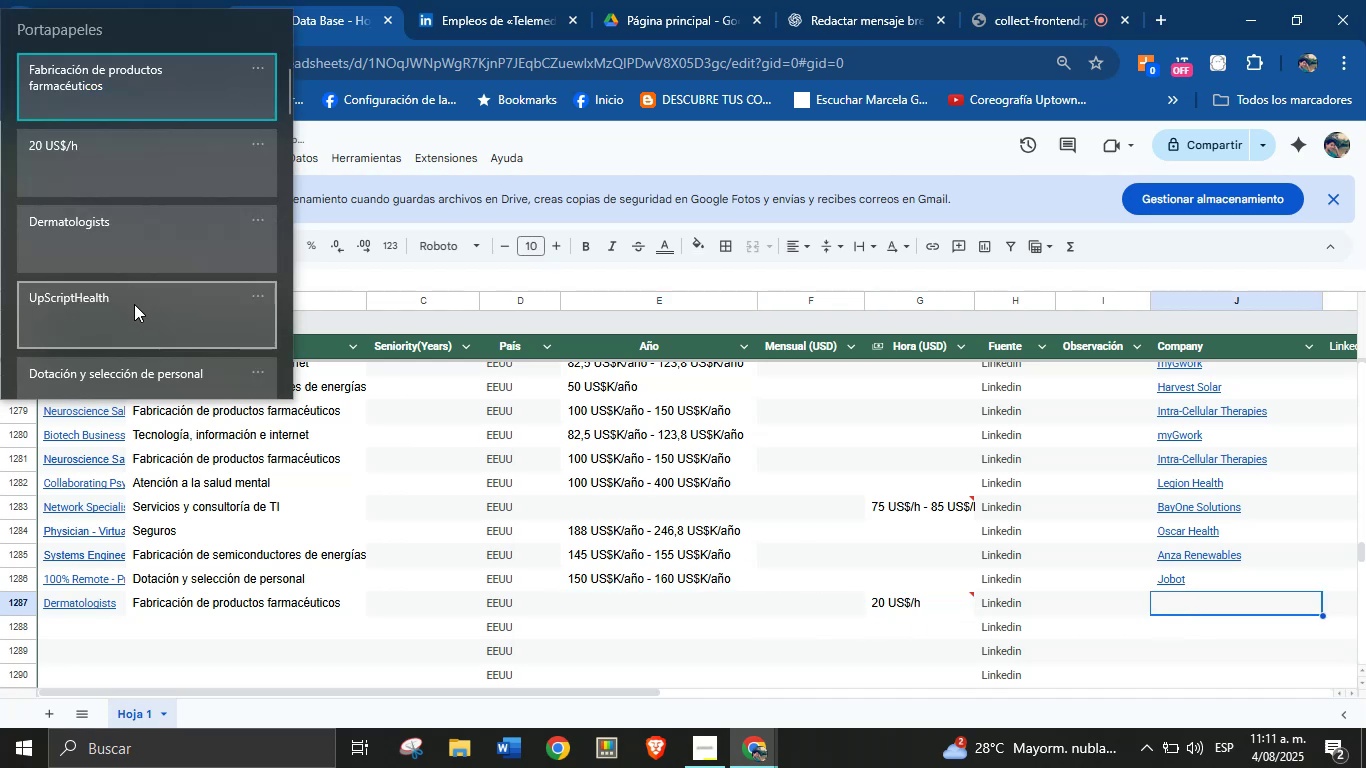 
key(Control+ControlLeft)
 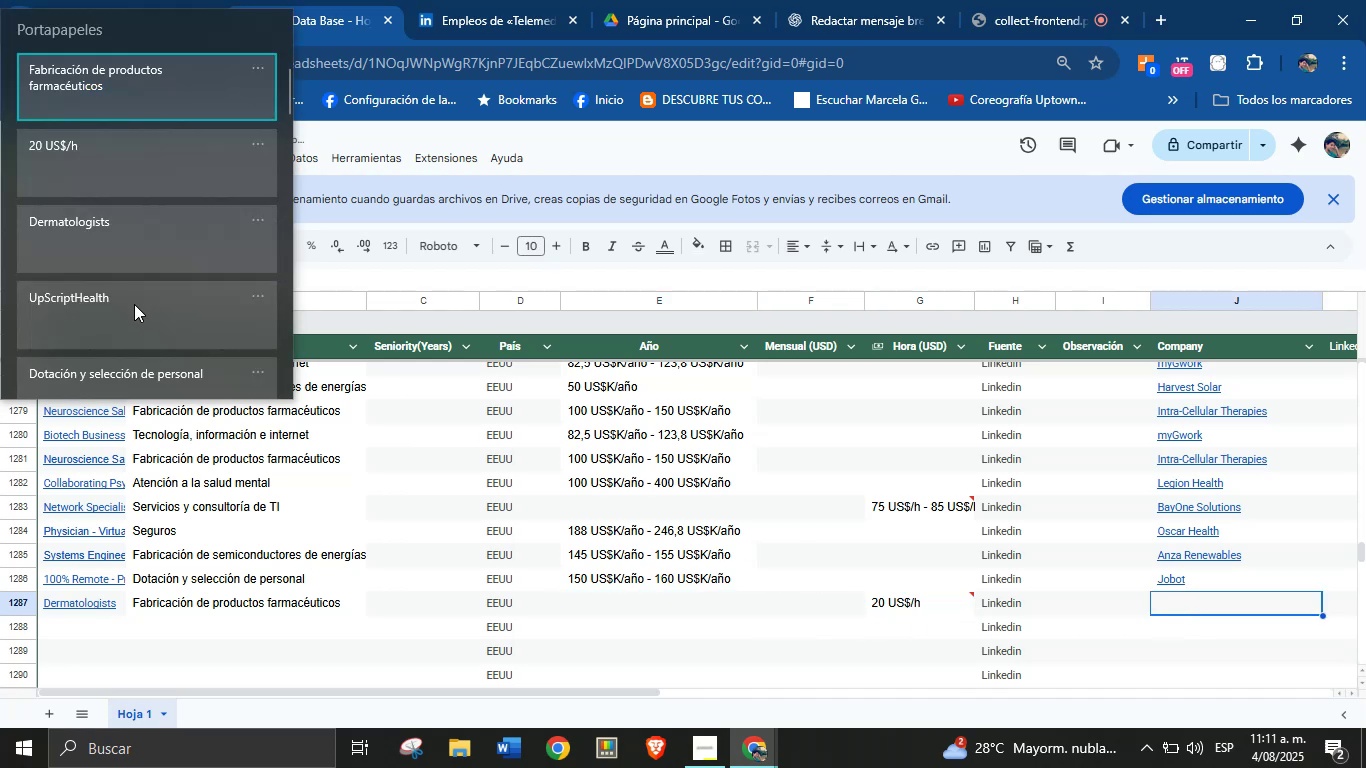 
key(Control+V)
 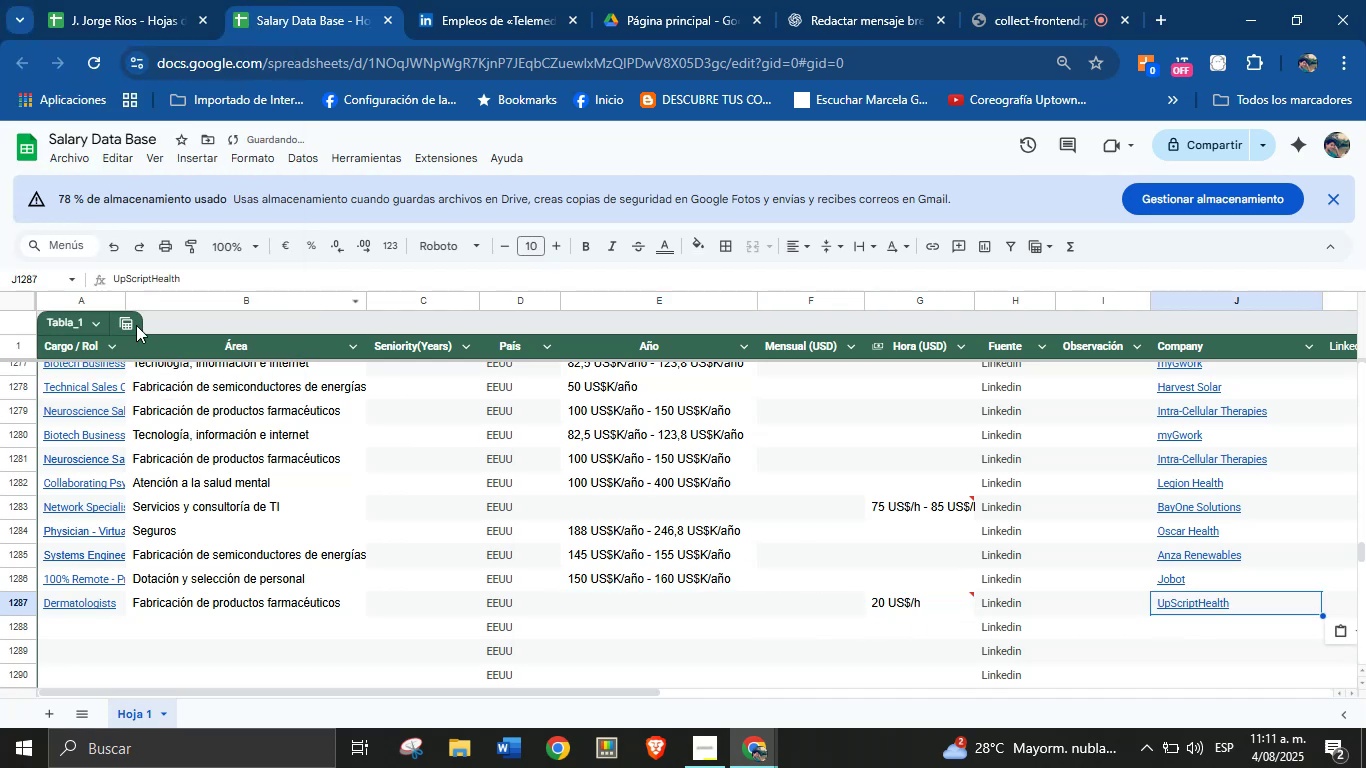 
scroll: coordinate [345, 446], scroll_direction: down, amount: 2.0
 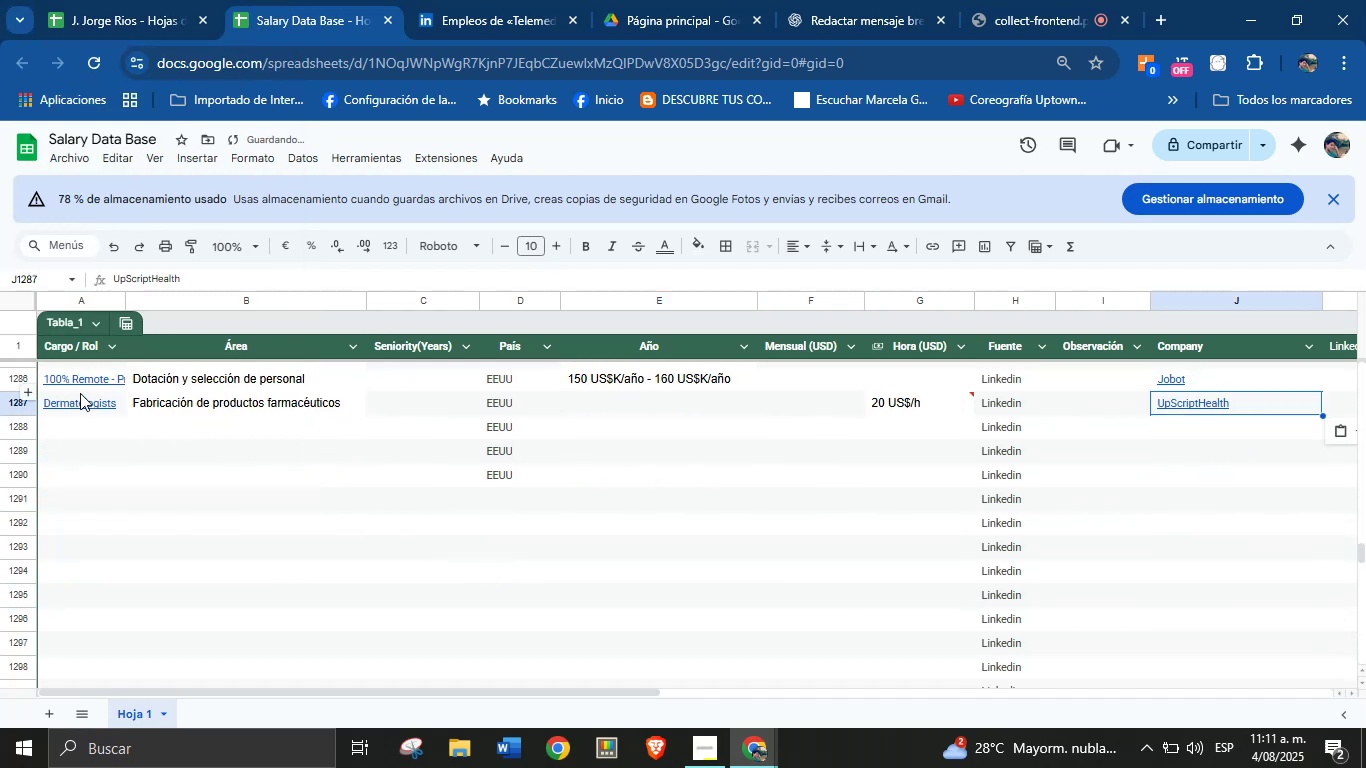 
left_click([74, 425])
 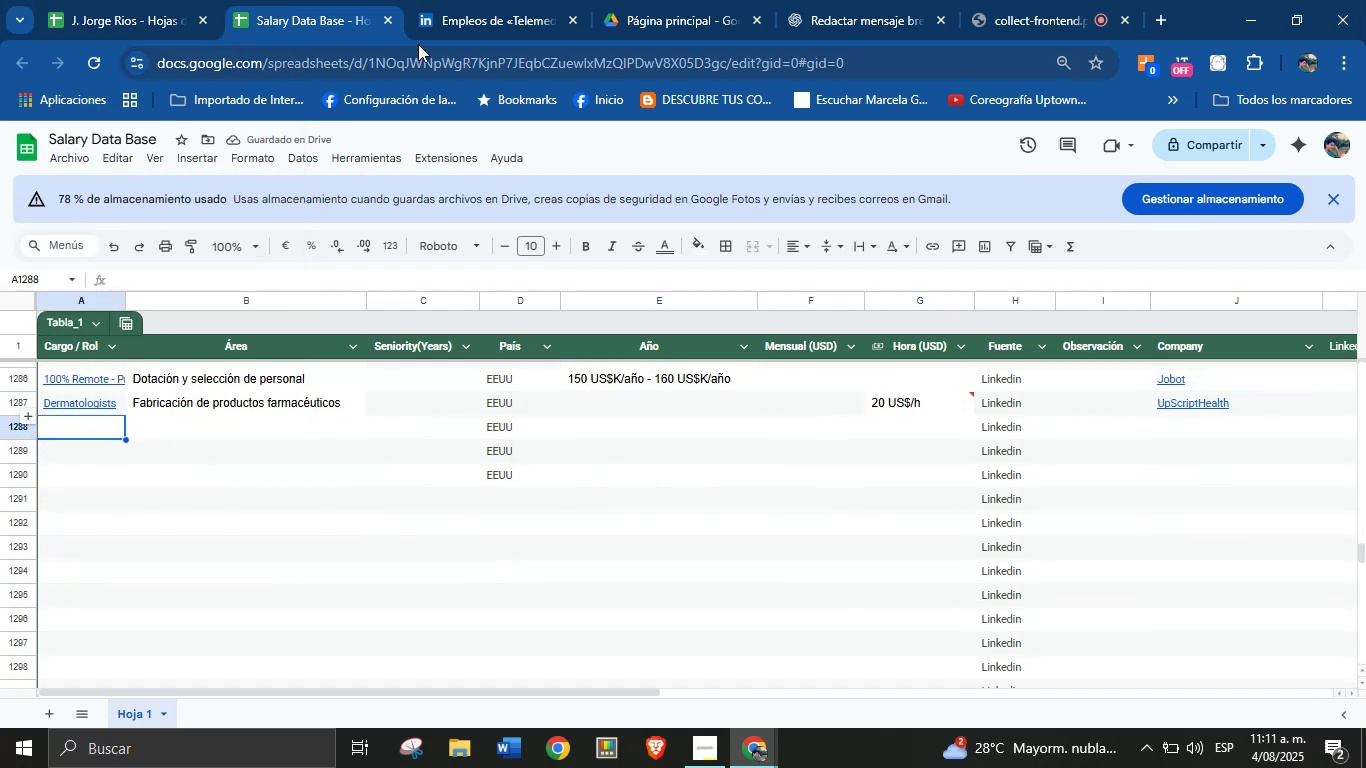 
left_click([498, 0])
 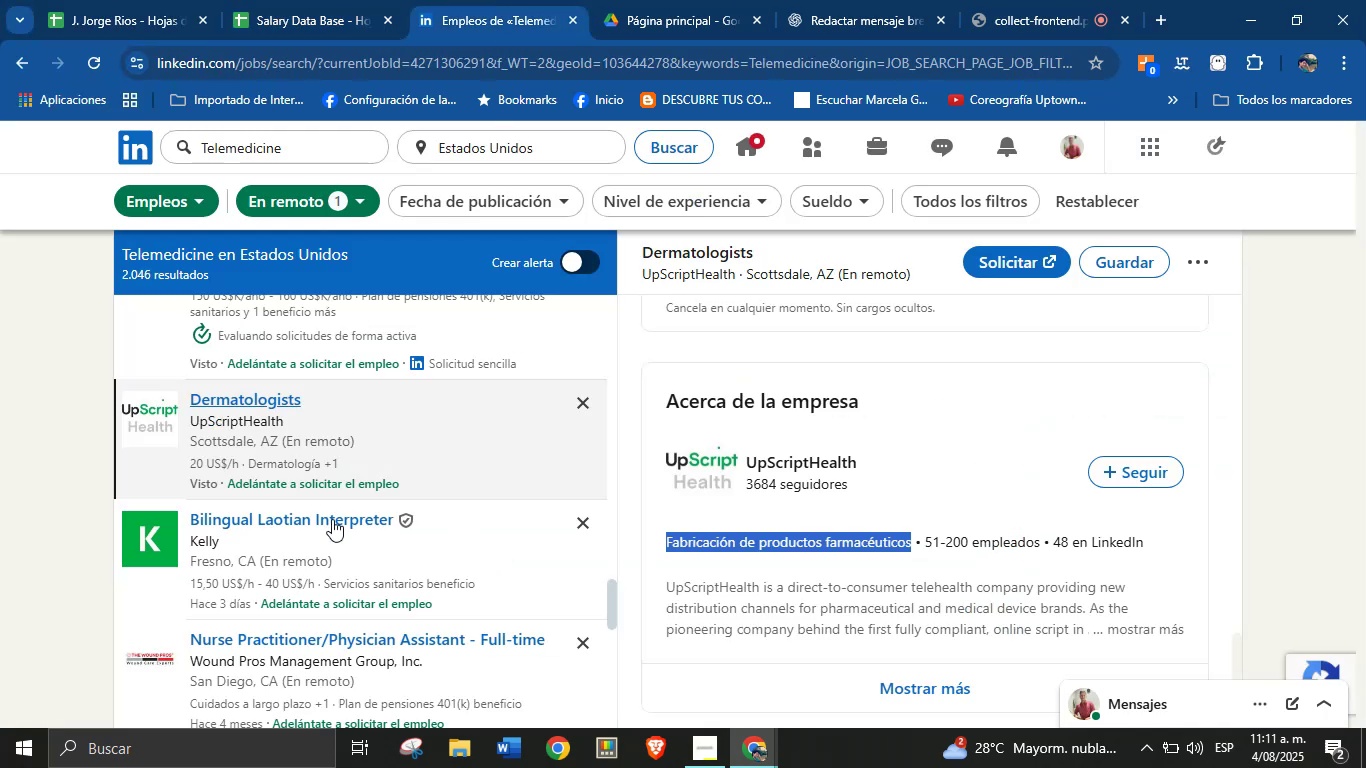 
left_click([320, 552])
 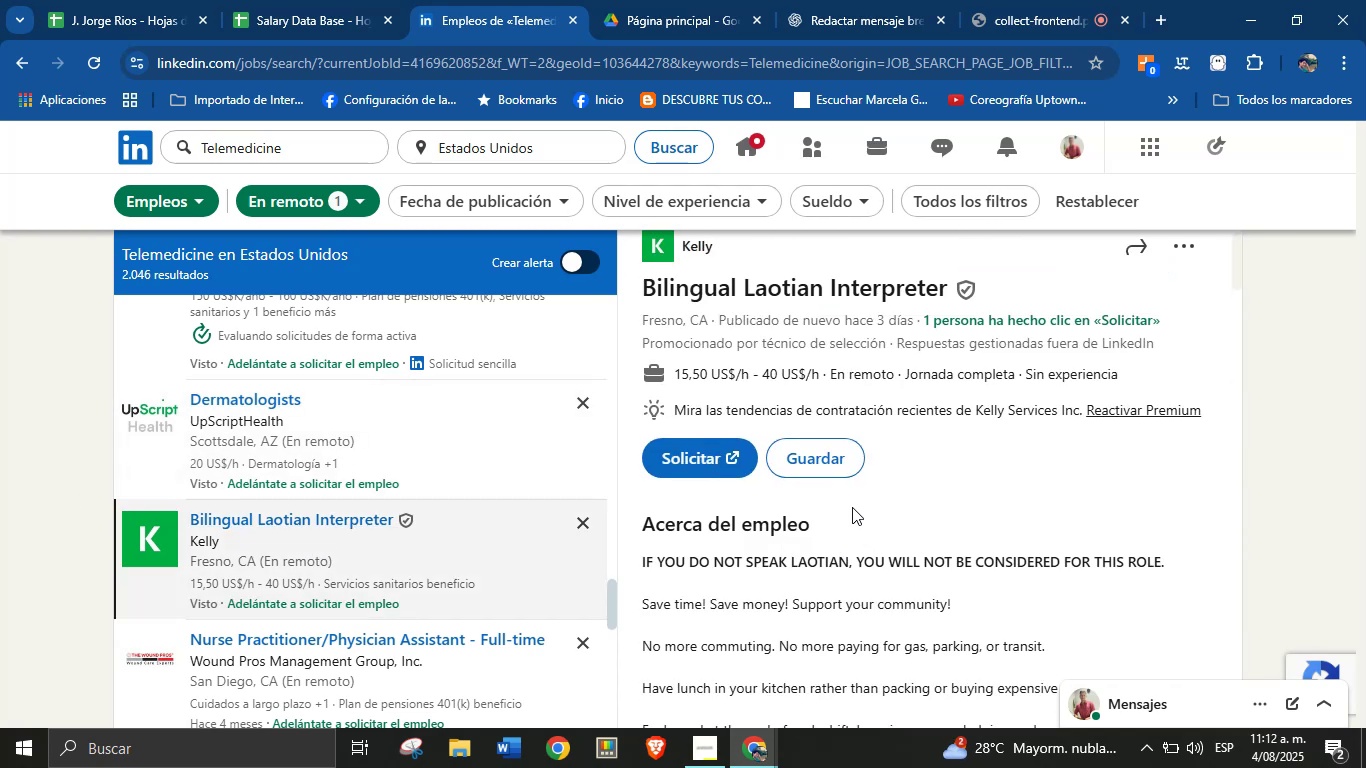 
wait(14.66)
 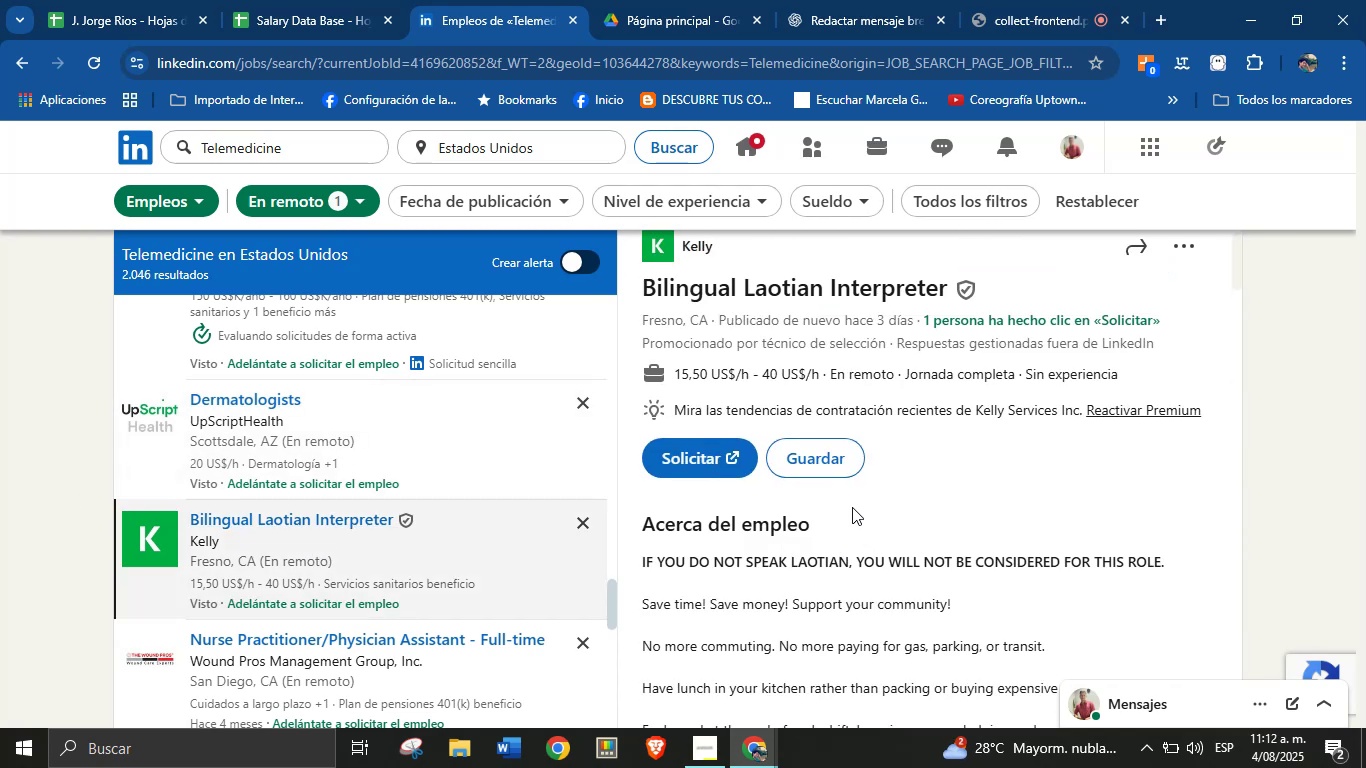 
scroll: coordinate [731, 321], scroll_direction: up, amount: 2.0
 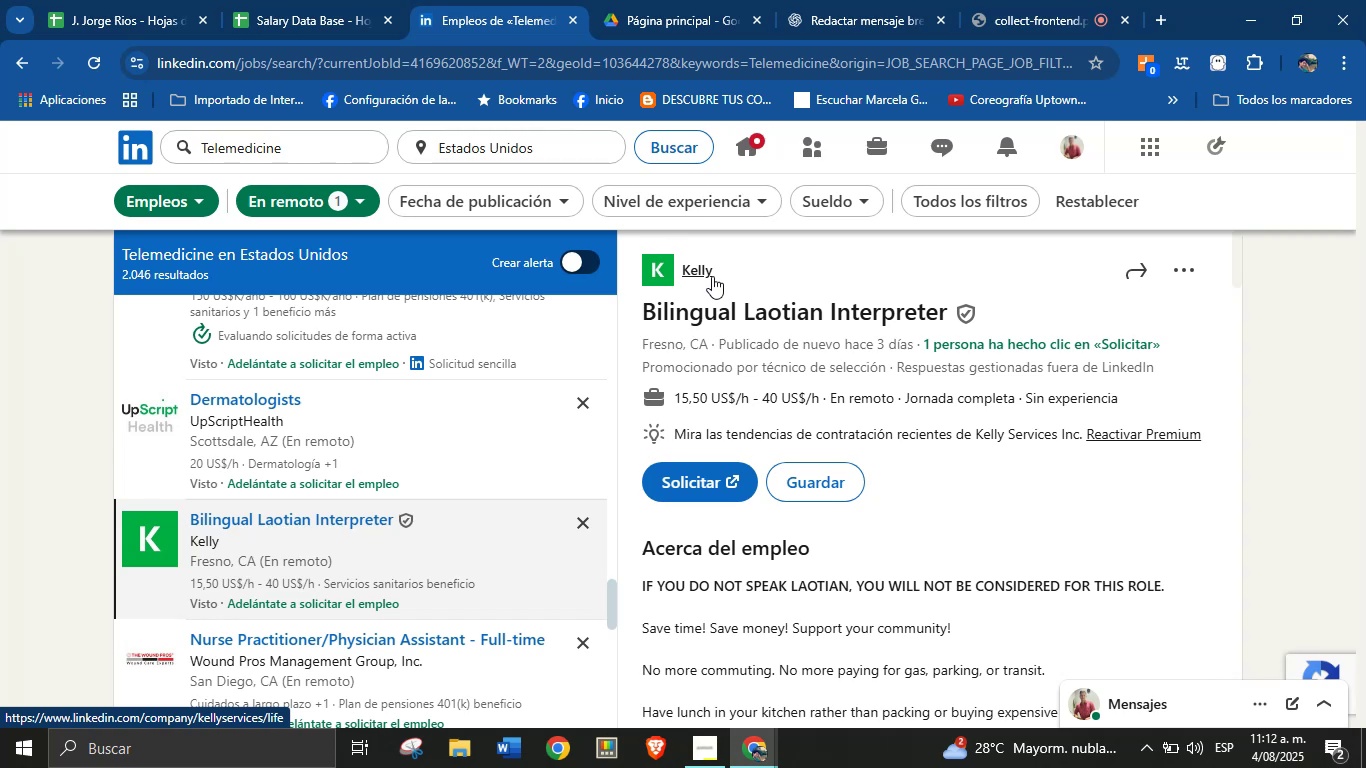 
wait(12.11)
 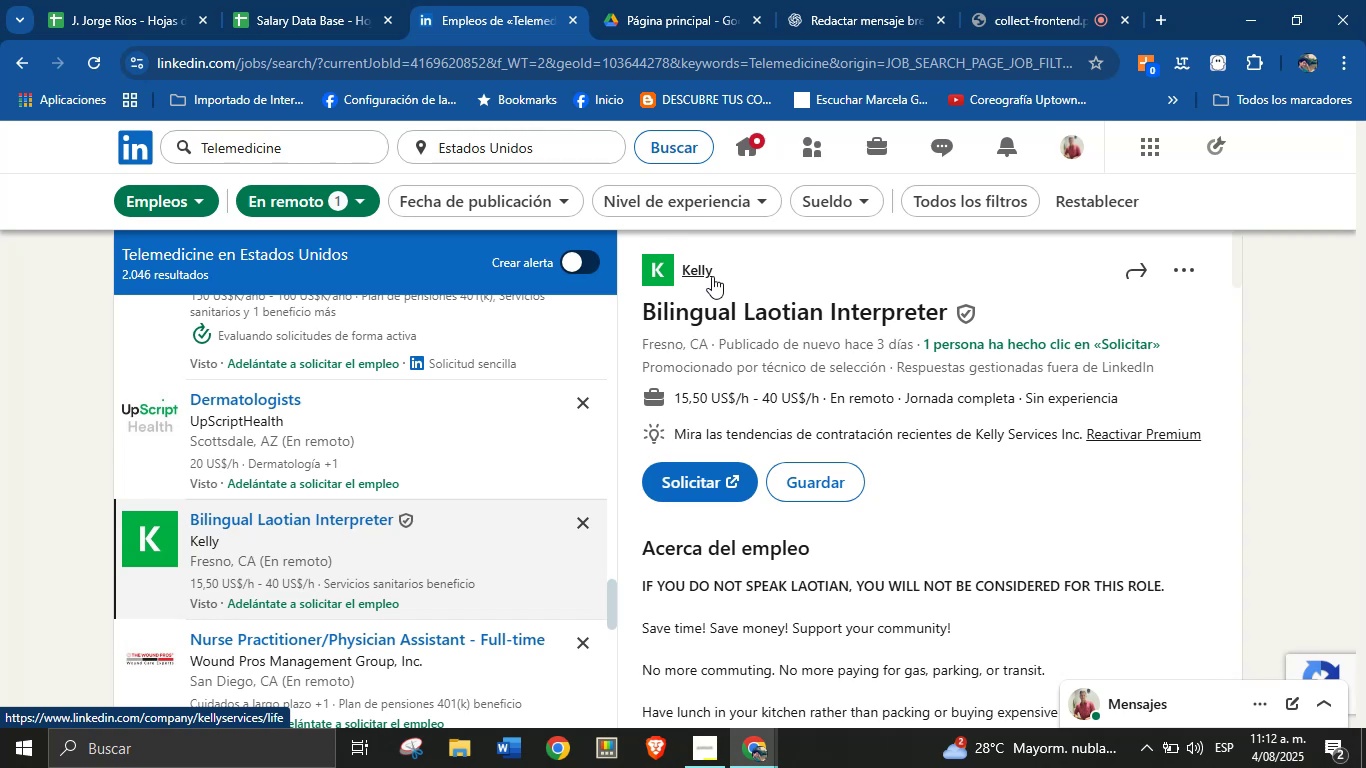 
left_click_drag(start_coordinate=[719, 269], to_coordinate=[677, 265])
 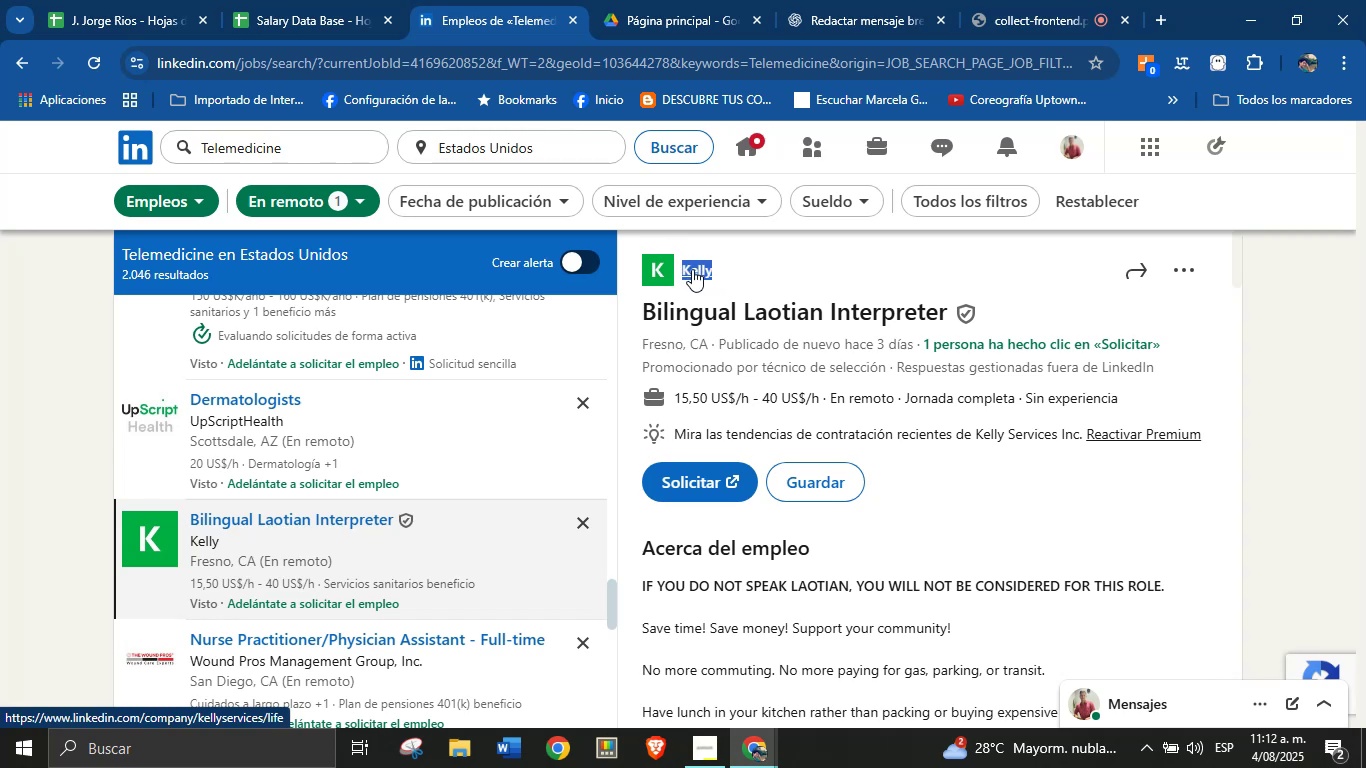 
key(Alt+AltLeft)
 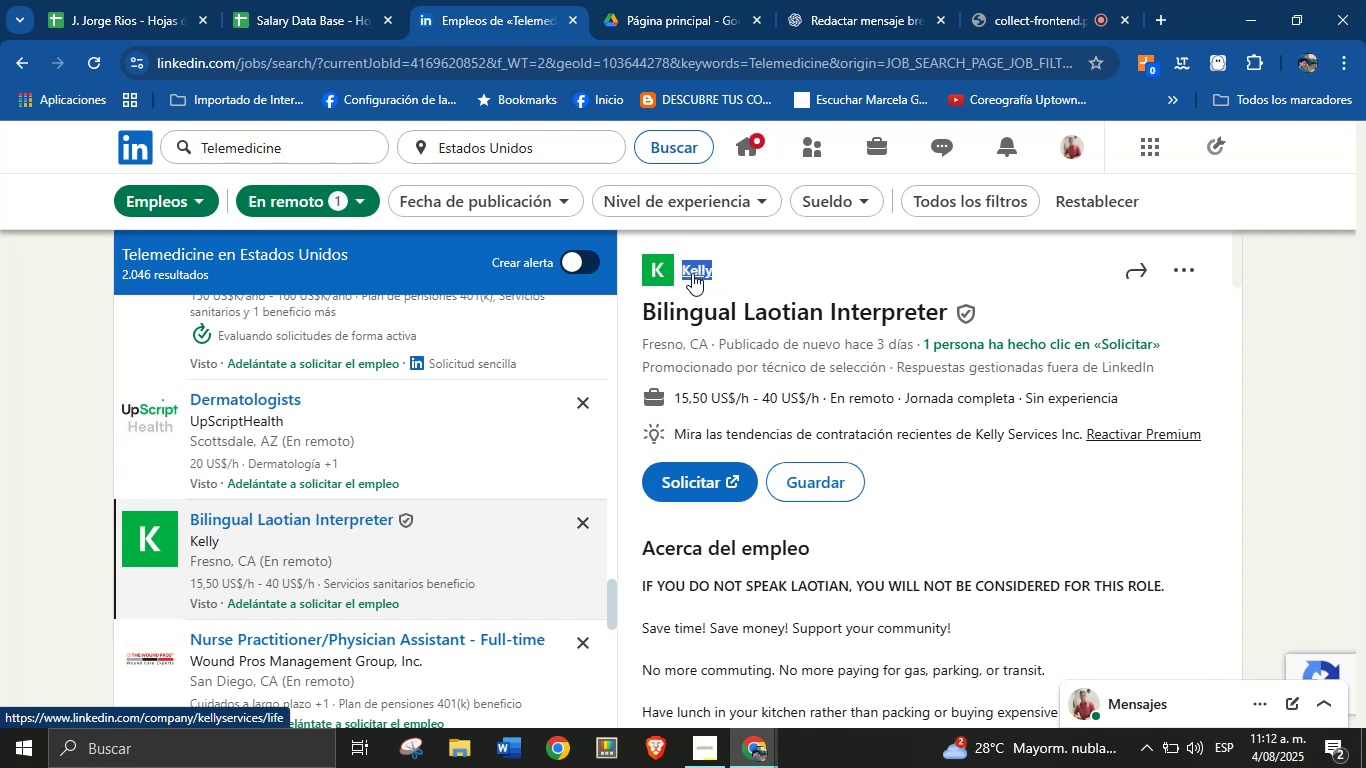 
key(Alt+Control+ControlLeft)
 